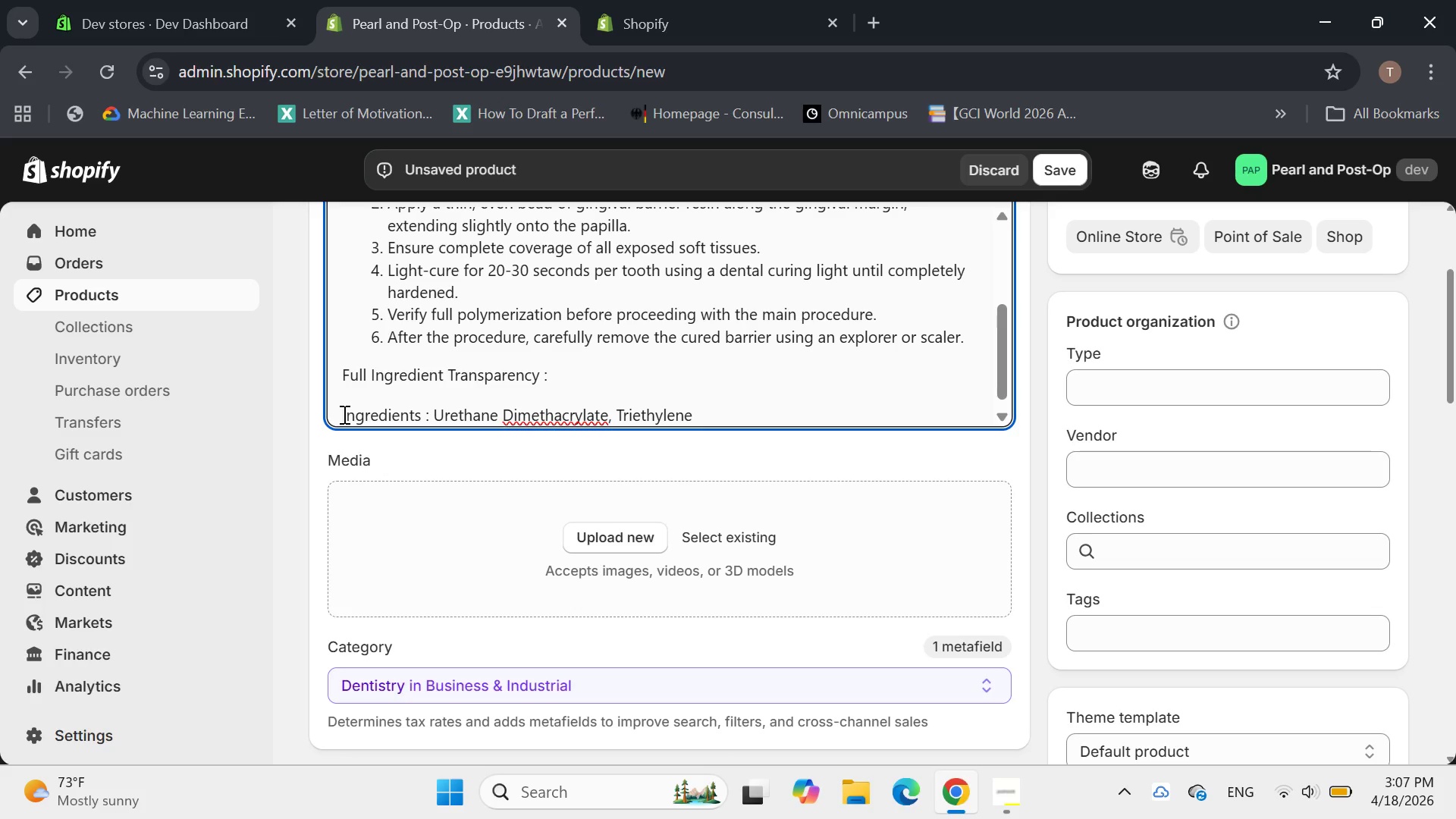 
left_click([535, 419])
 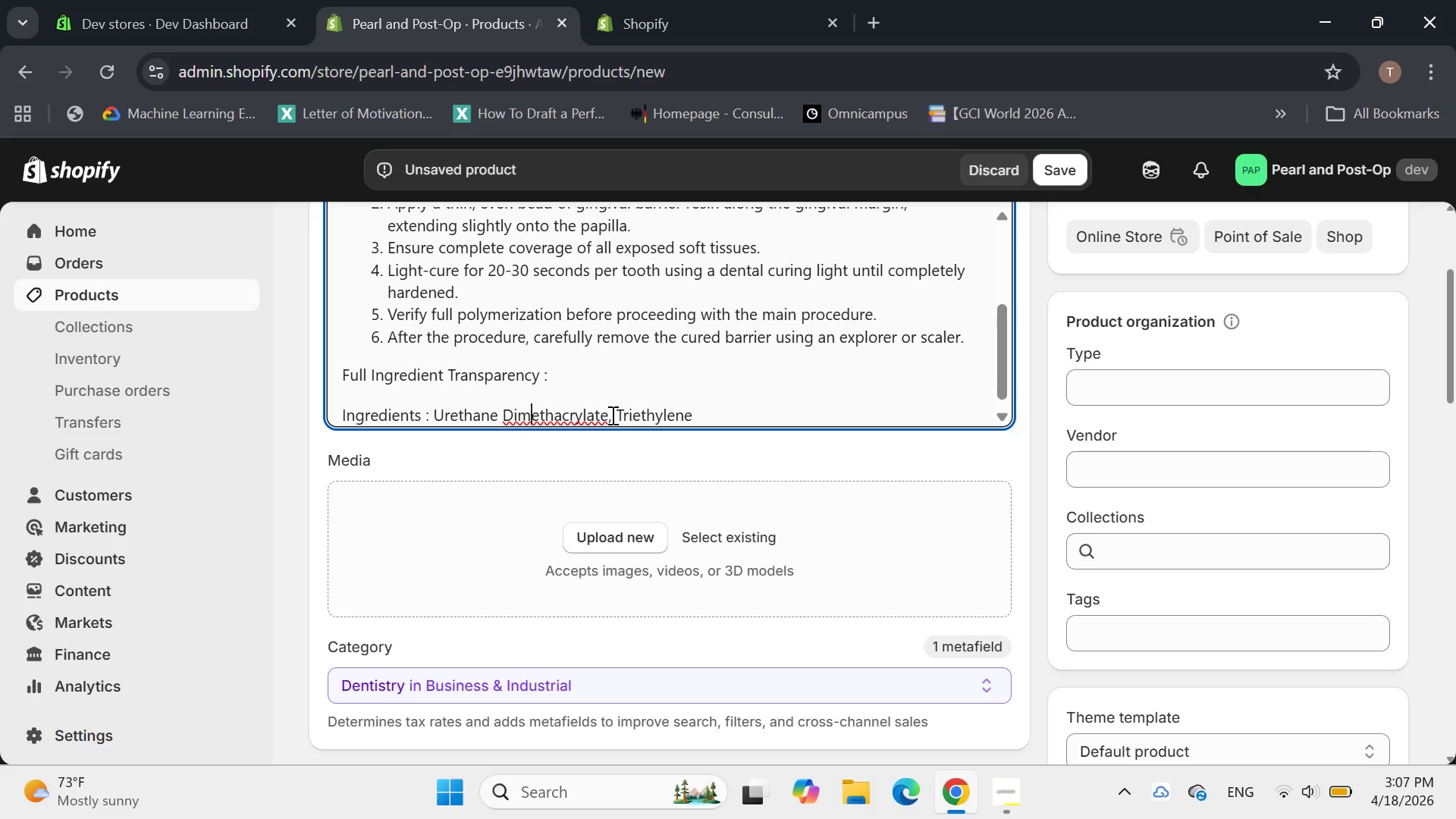 
wait(5.66)
 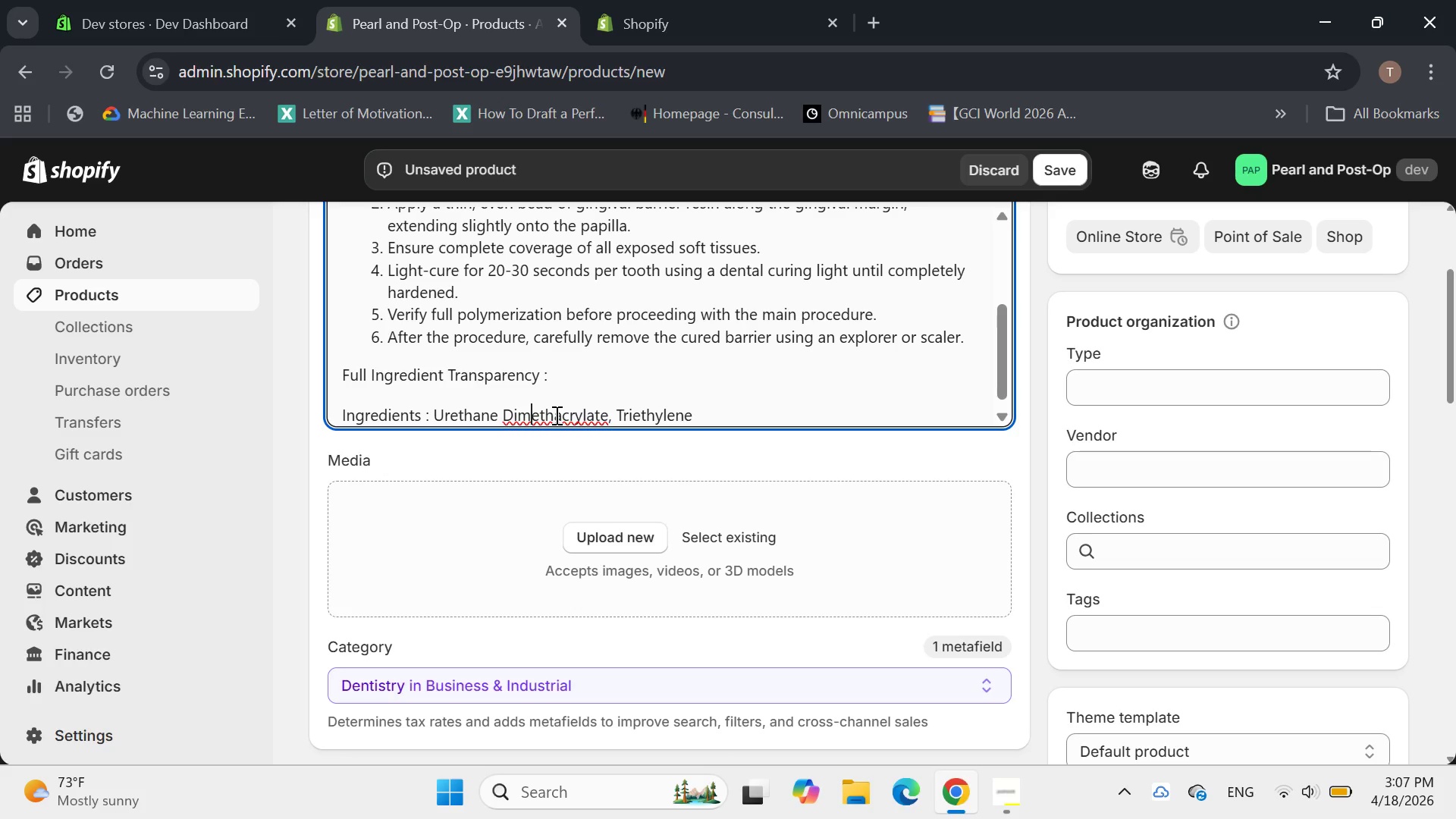 
left_click([607, 416])
 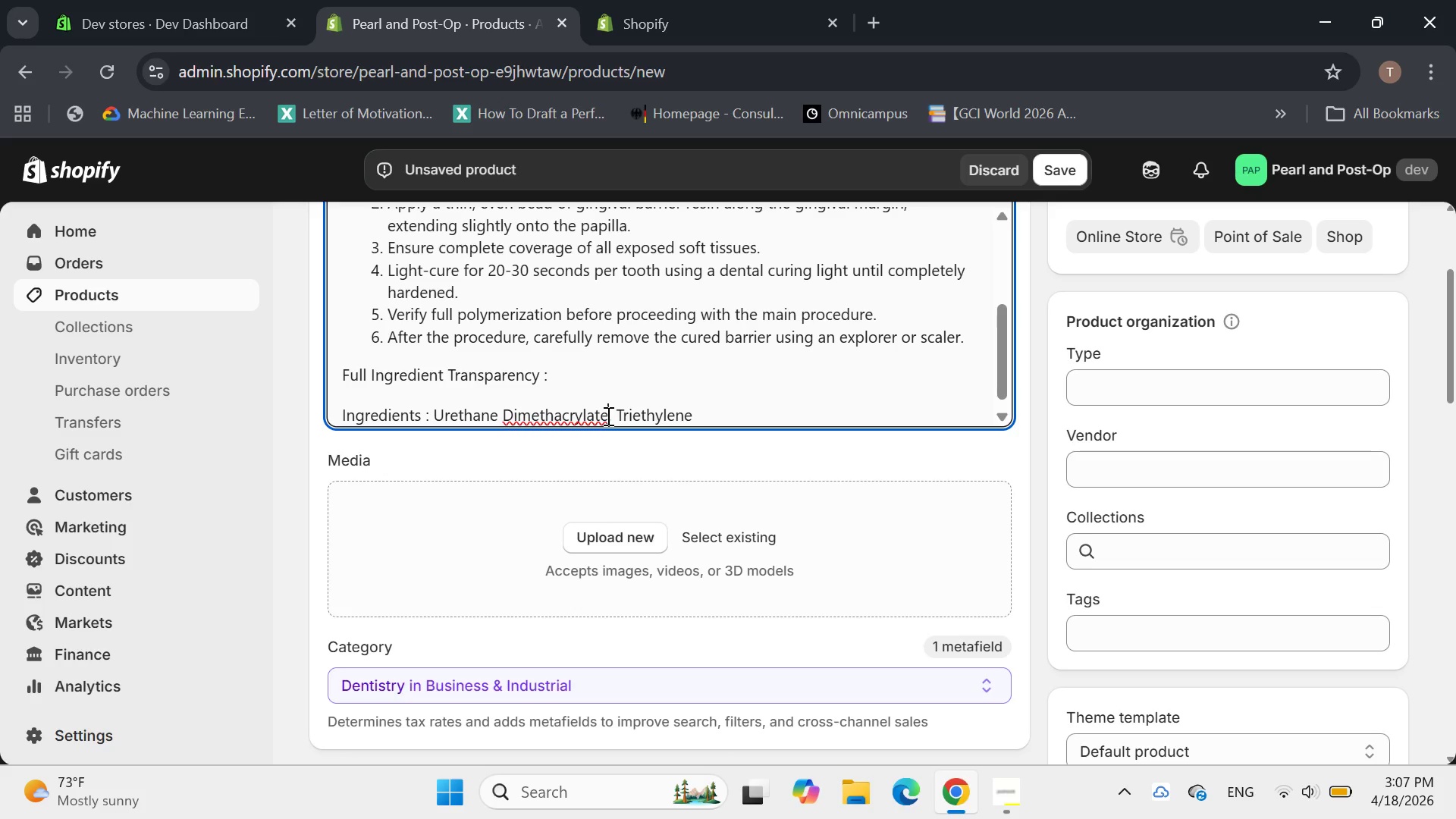 
type( )
key(Backspace)
key(Backspace)
key(Backspace)
key(Backspace)
key(Backspace)
key(Backspace)
key(Backspace)
key(Backspace)
key(Backspace)
key(Backspace)
key(Backspace)
key(Backspace)
key(Backspace)
key(Backspace)
type(Dimethacrylate)
 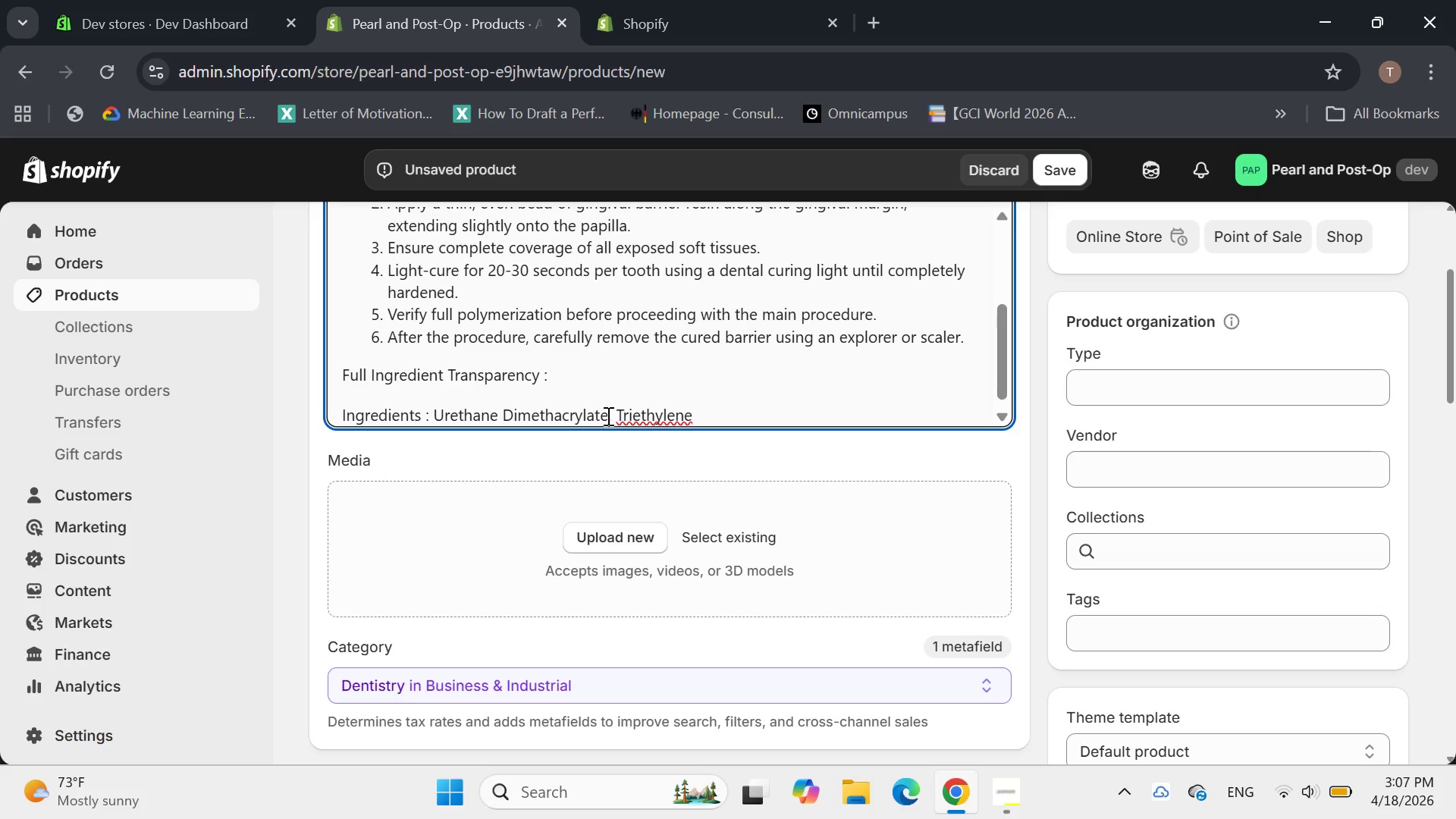 
left_click([692, 416])
 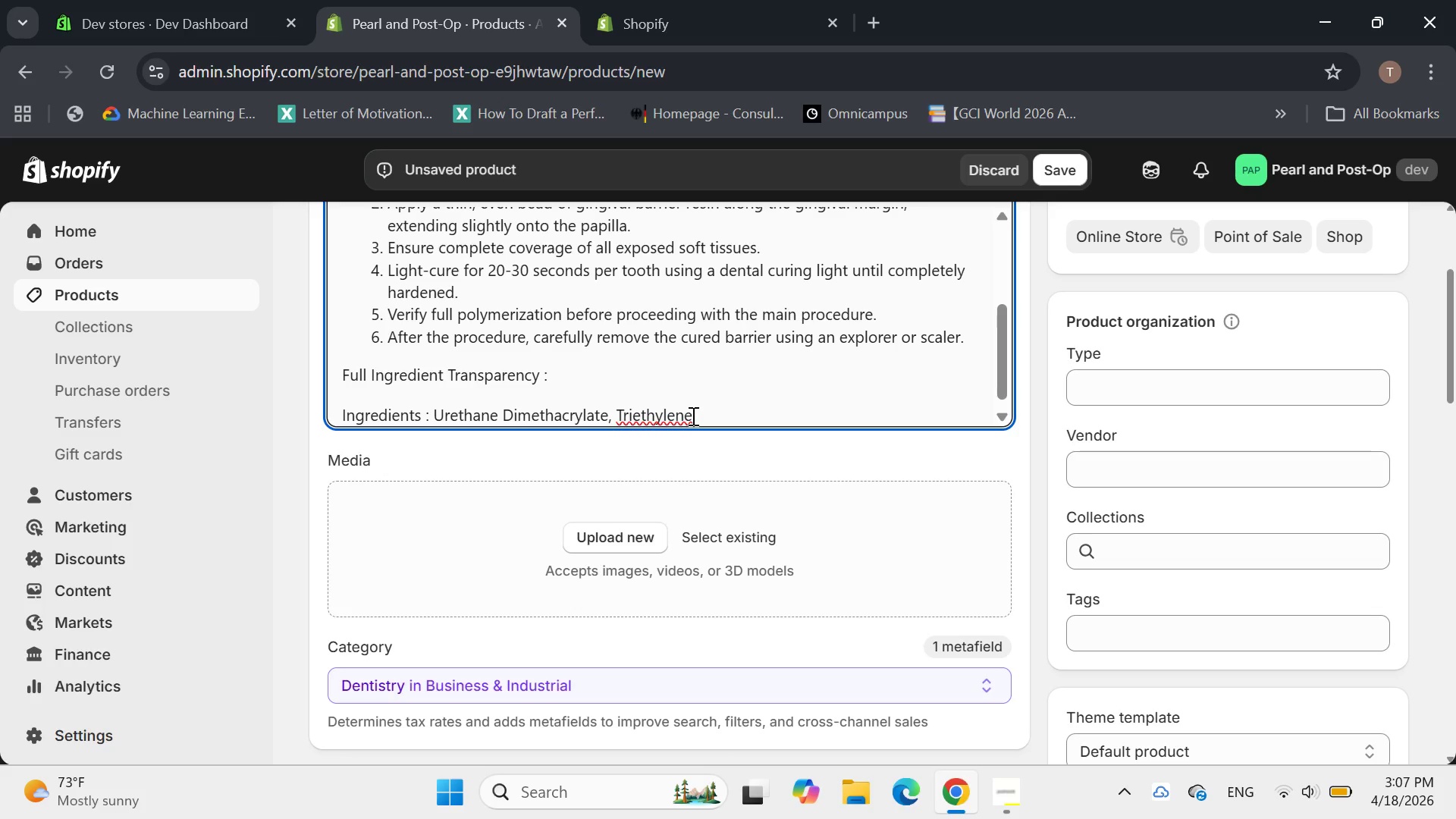 
key(Backspace)
key(Backspace)
key(Backspace)
key(Backspace)
key(Backspace)
key(Backspace)
key(Backspace)
key(Backspace)
key(Backspace)
key(Backspace)
key(Backspace)
type(Trienth)
key(Backspace)
key(Backspace)
key(Backspace)
type(thylene Glycol)
 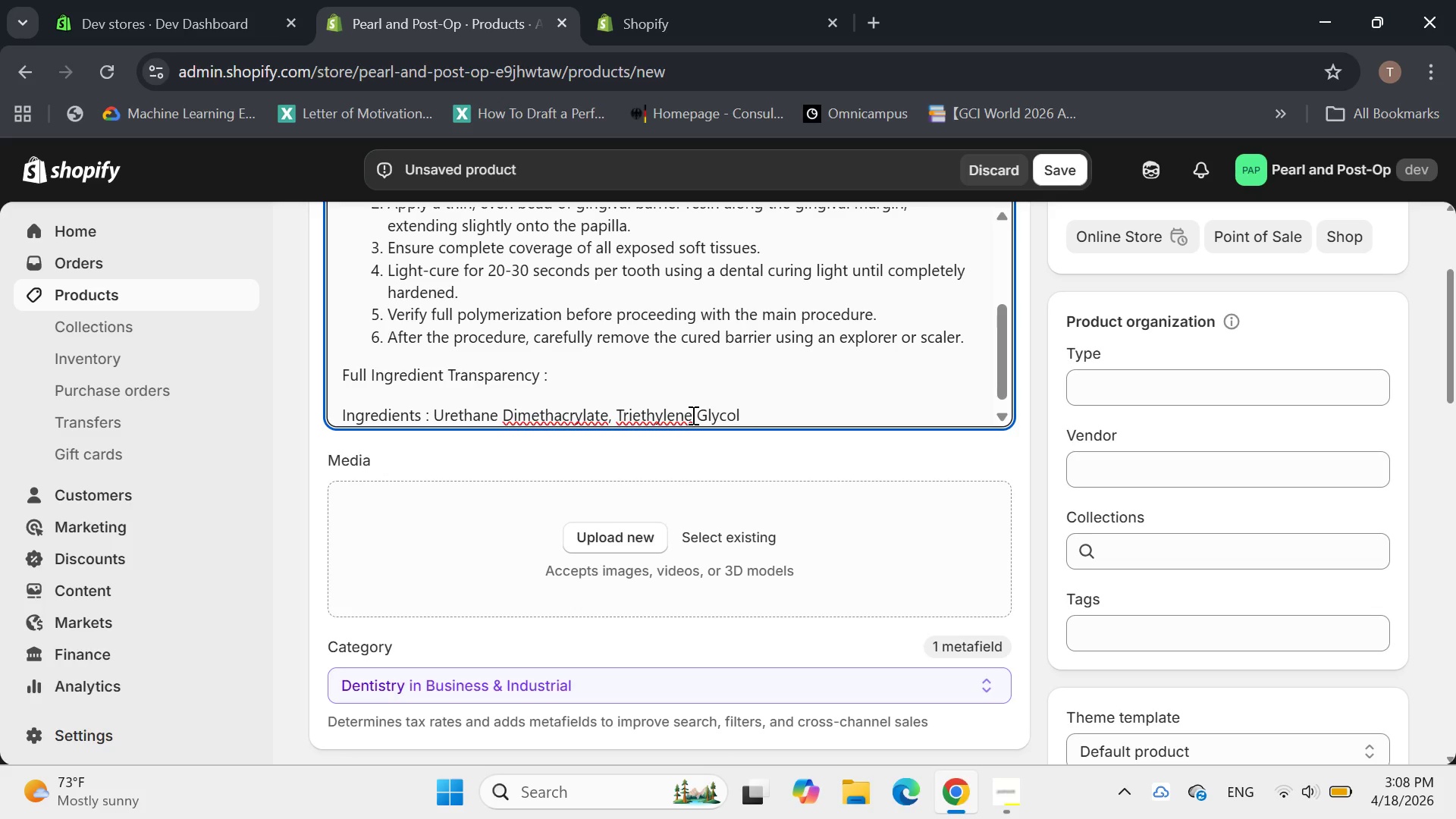 
type( Dimen)
key(Backspace)
type(th)
 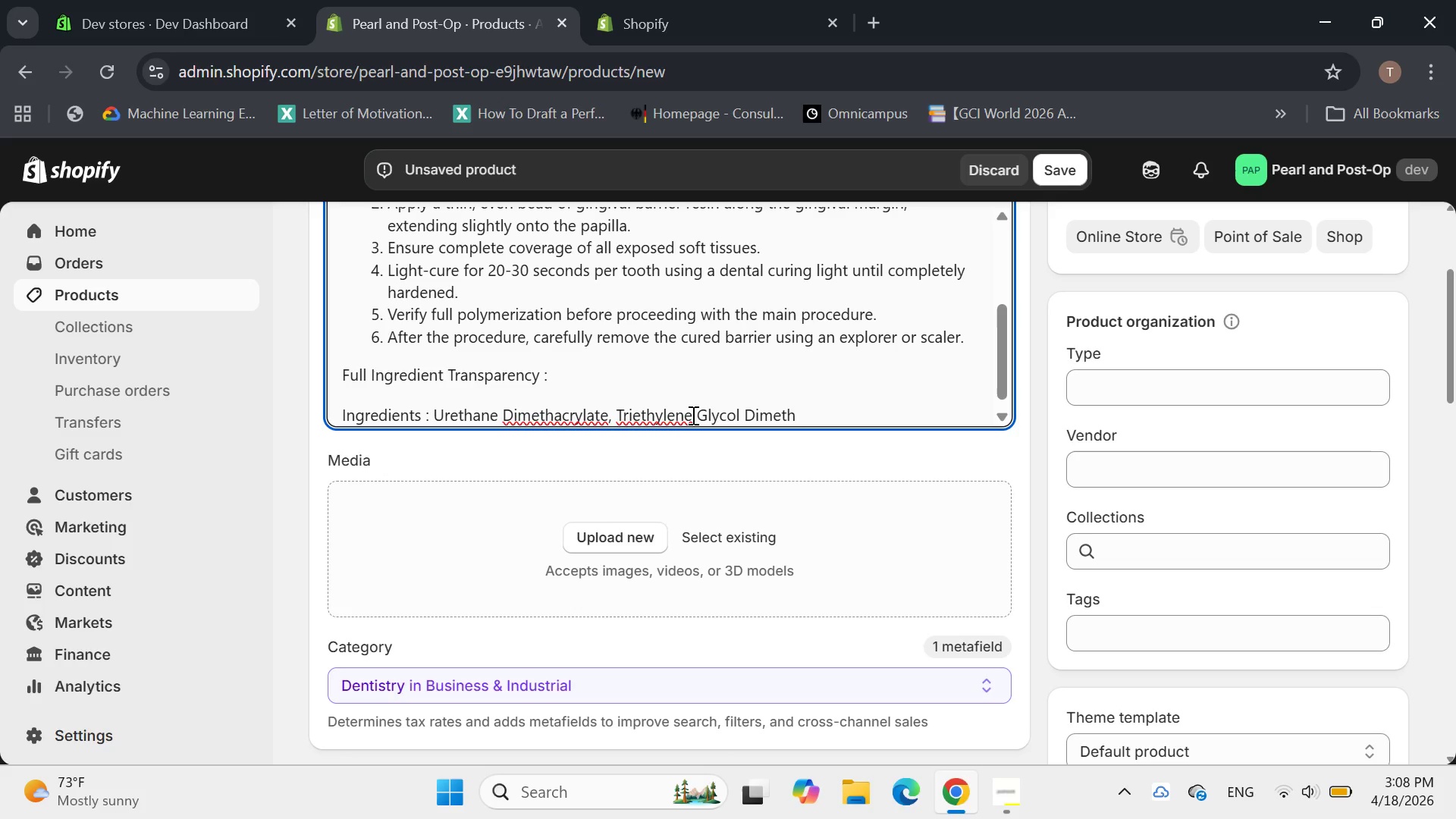 
type(acrylate, )
 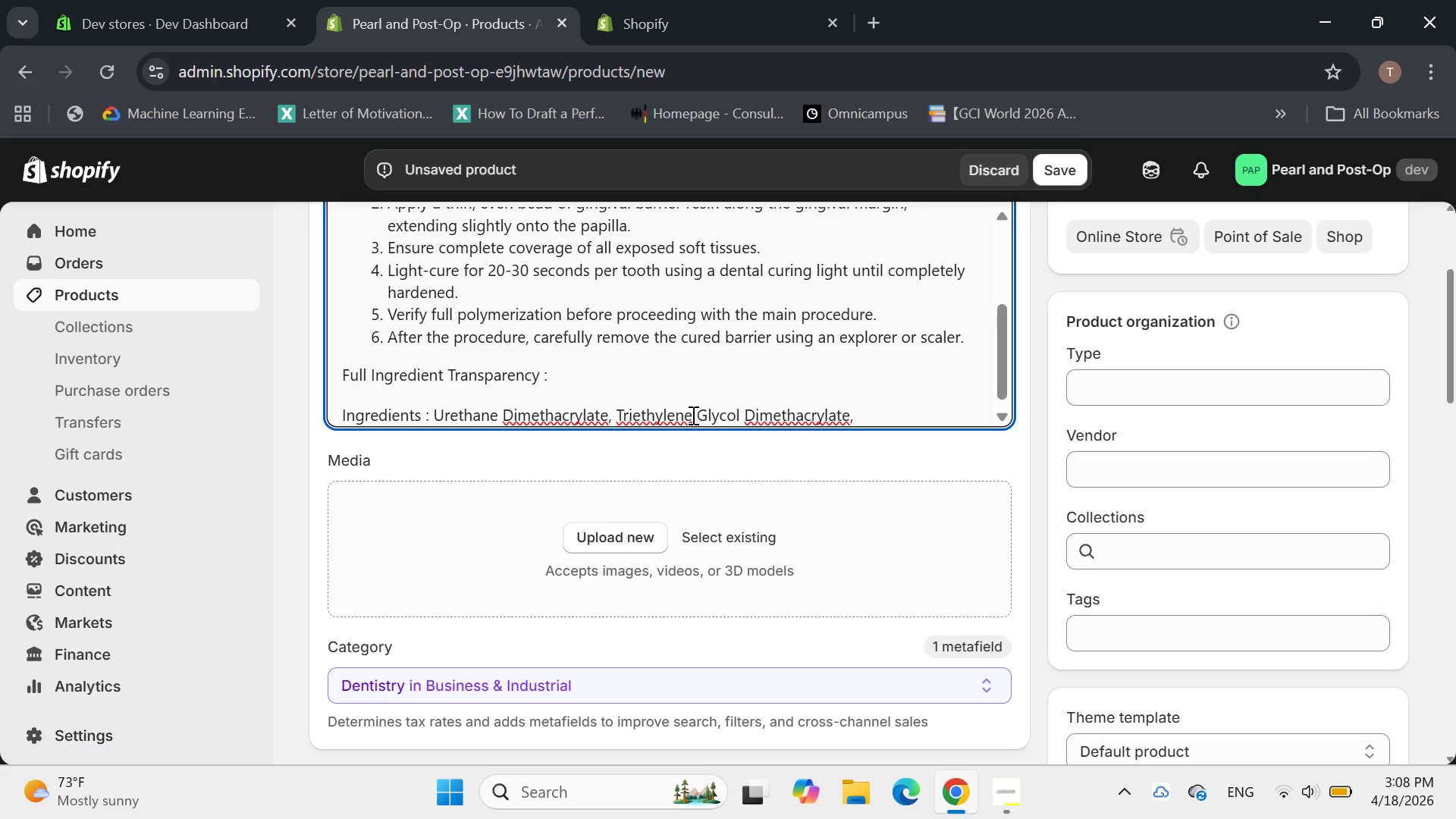 
wait(5.56)
 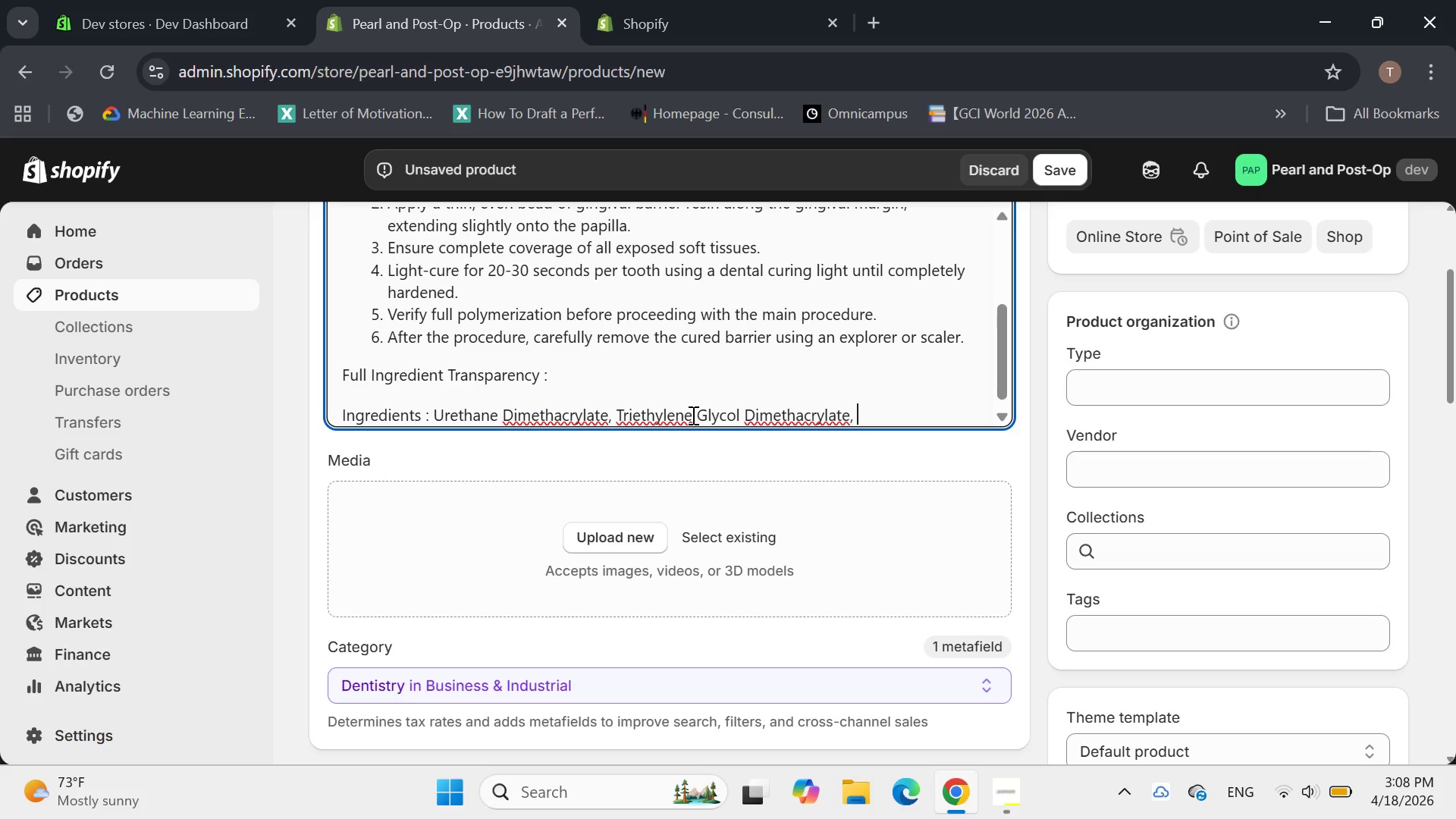 
type(Amorphou)
 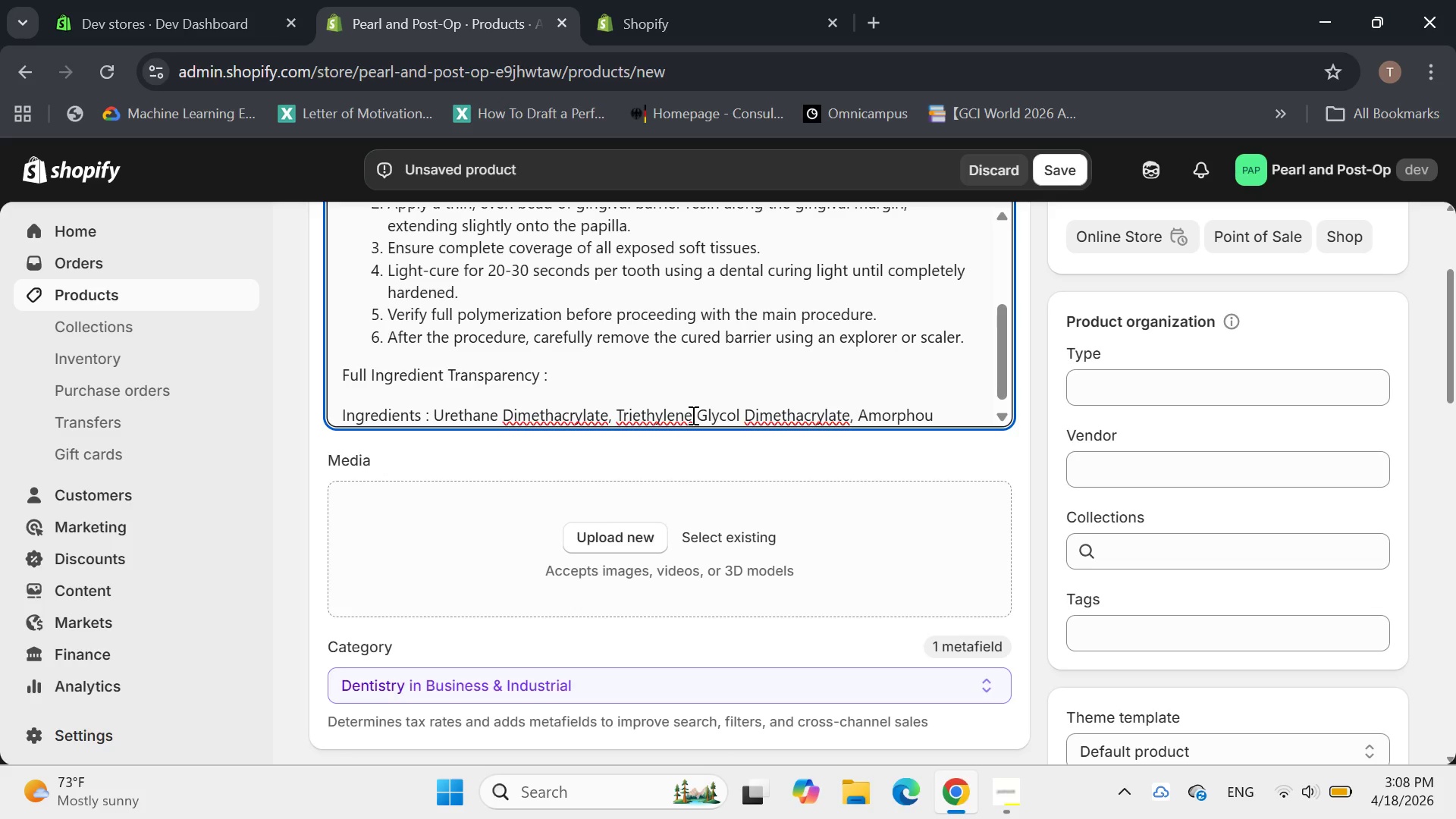 
type(s Sii)
key(Backspace)
type(lica, Camphorqueinone, photoinitiator, pigments)
 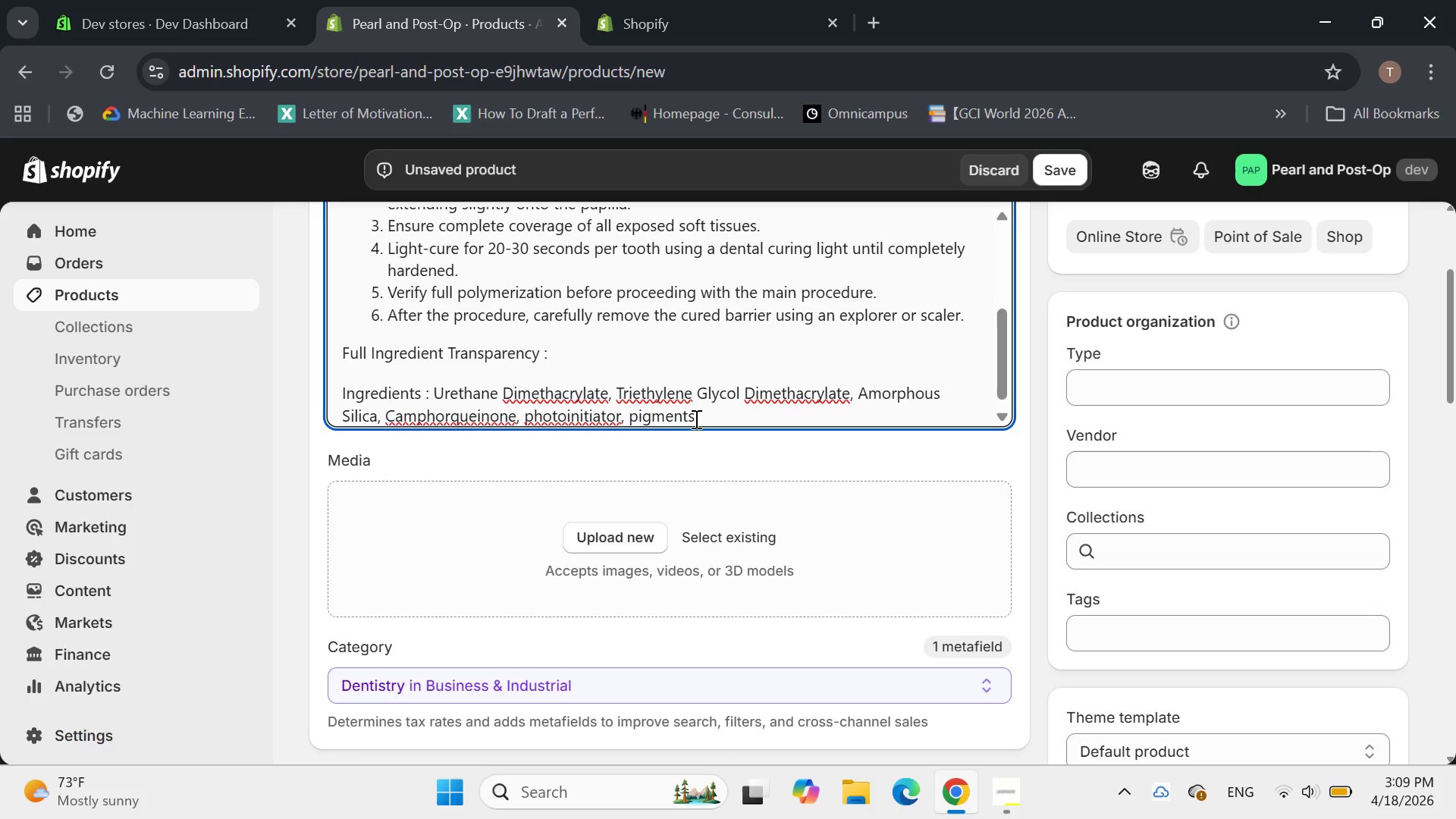 
key(ArrowLeft)
 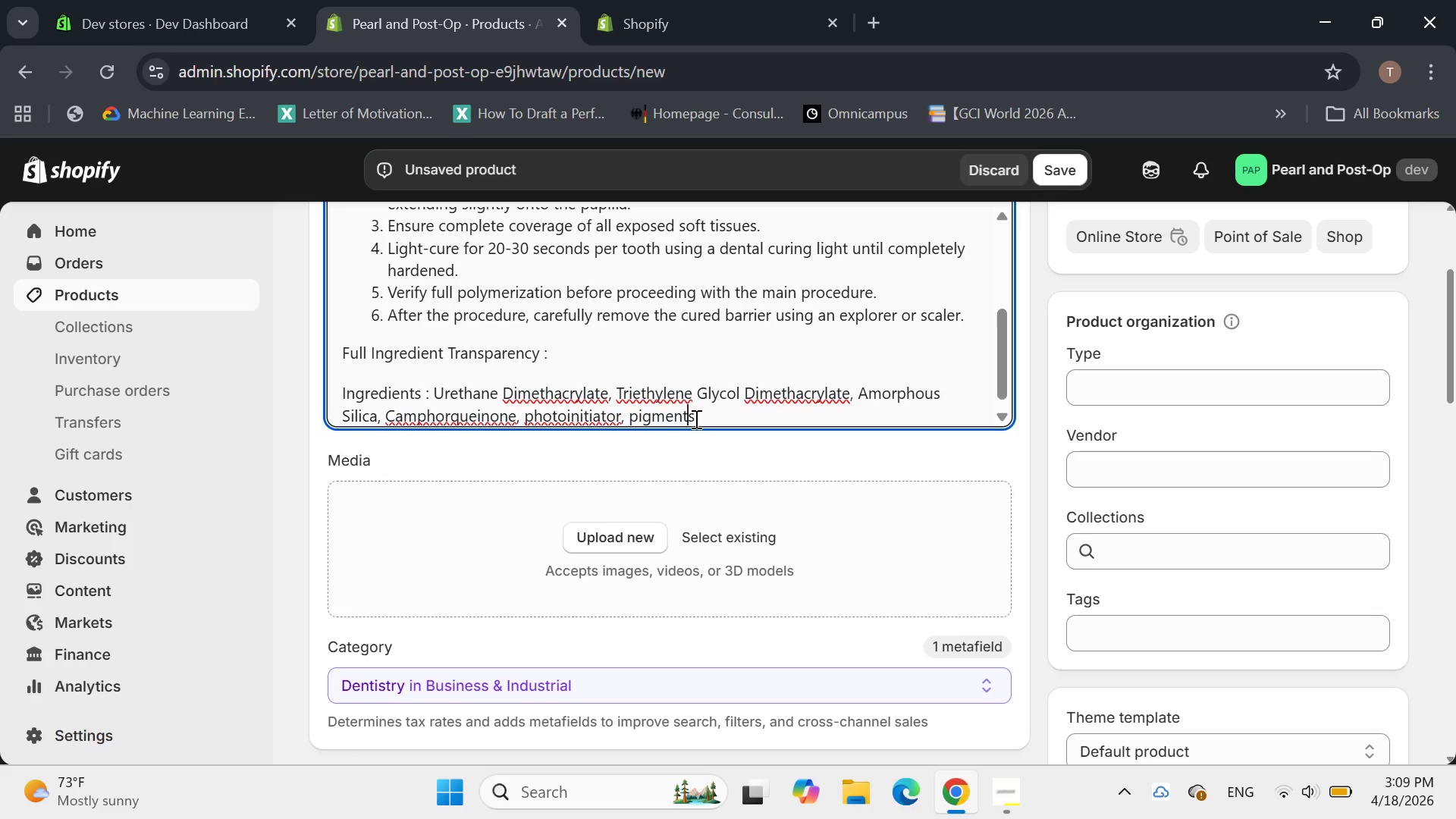 
key(ArrowLeft)
 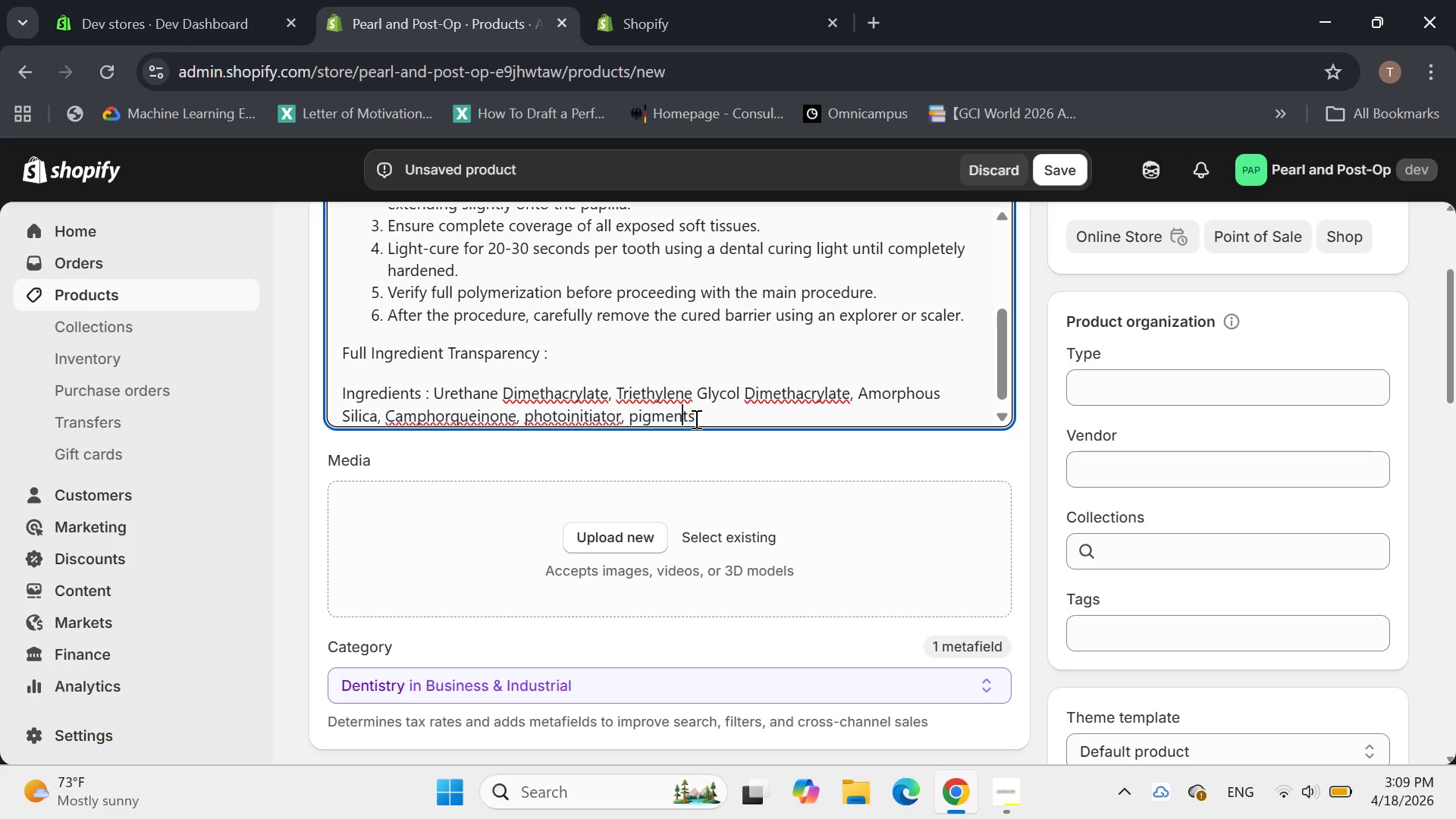 
key(ArrowLeft)
 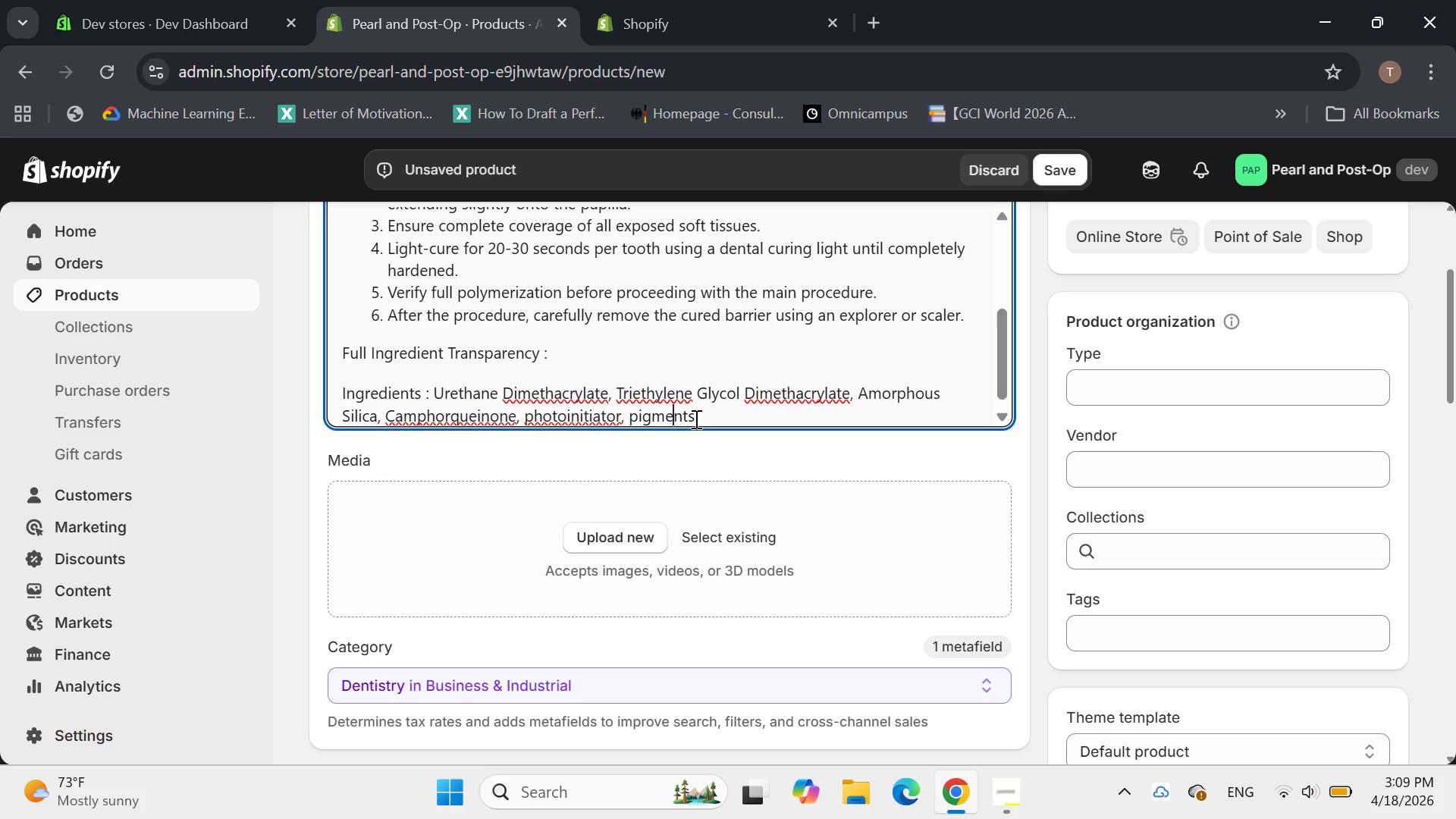 
key(ArrowLeft)
 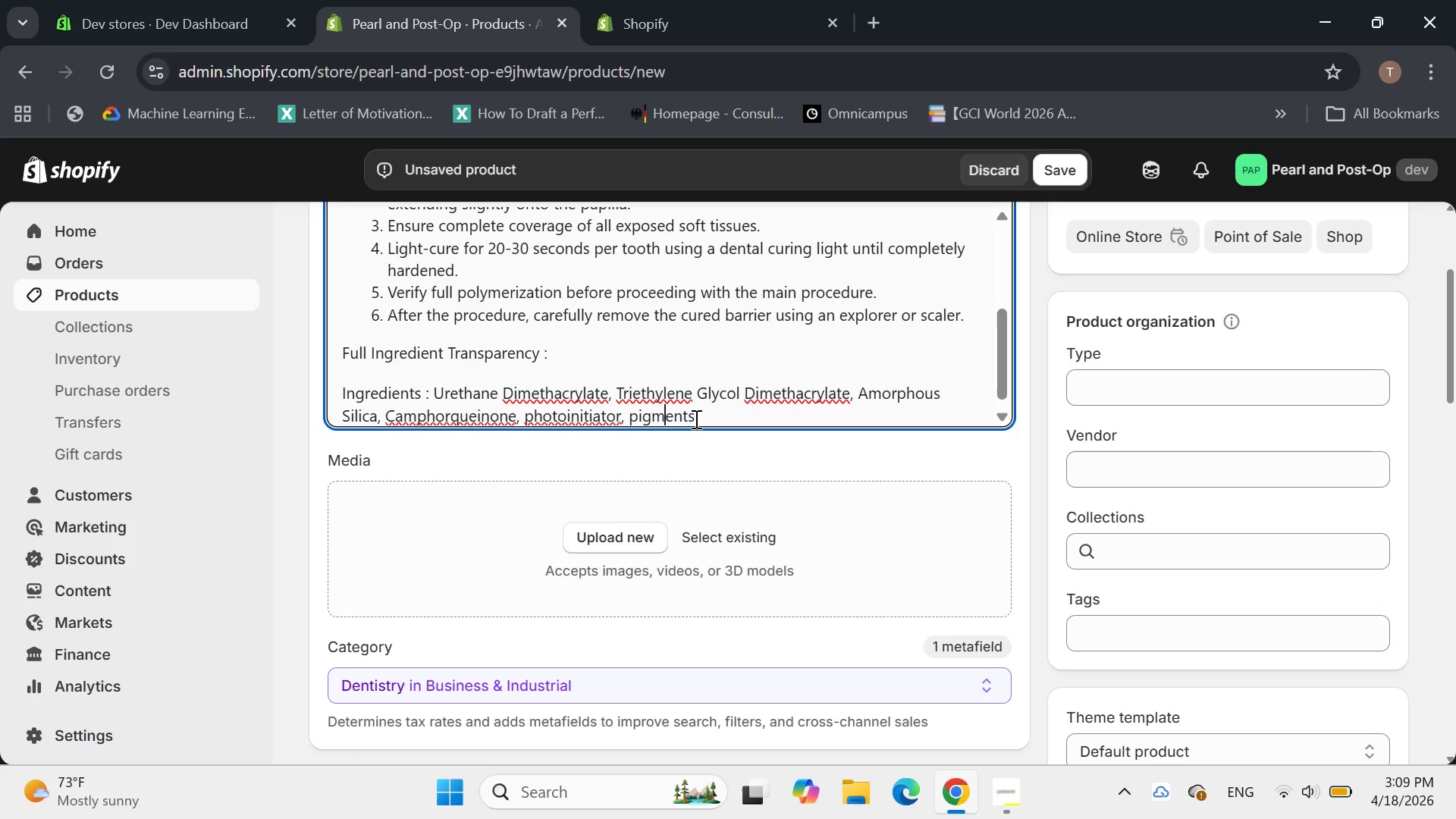 
key(ArrowLeft)
 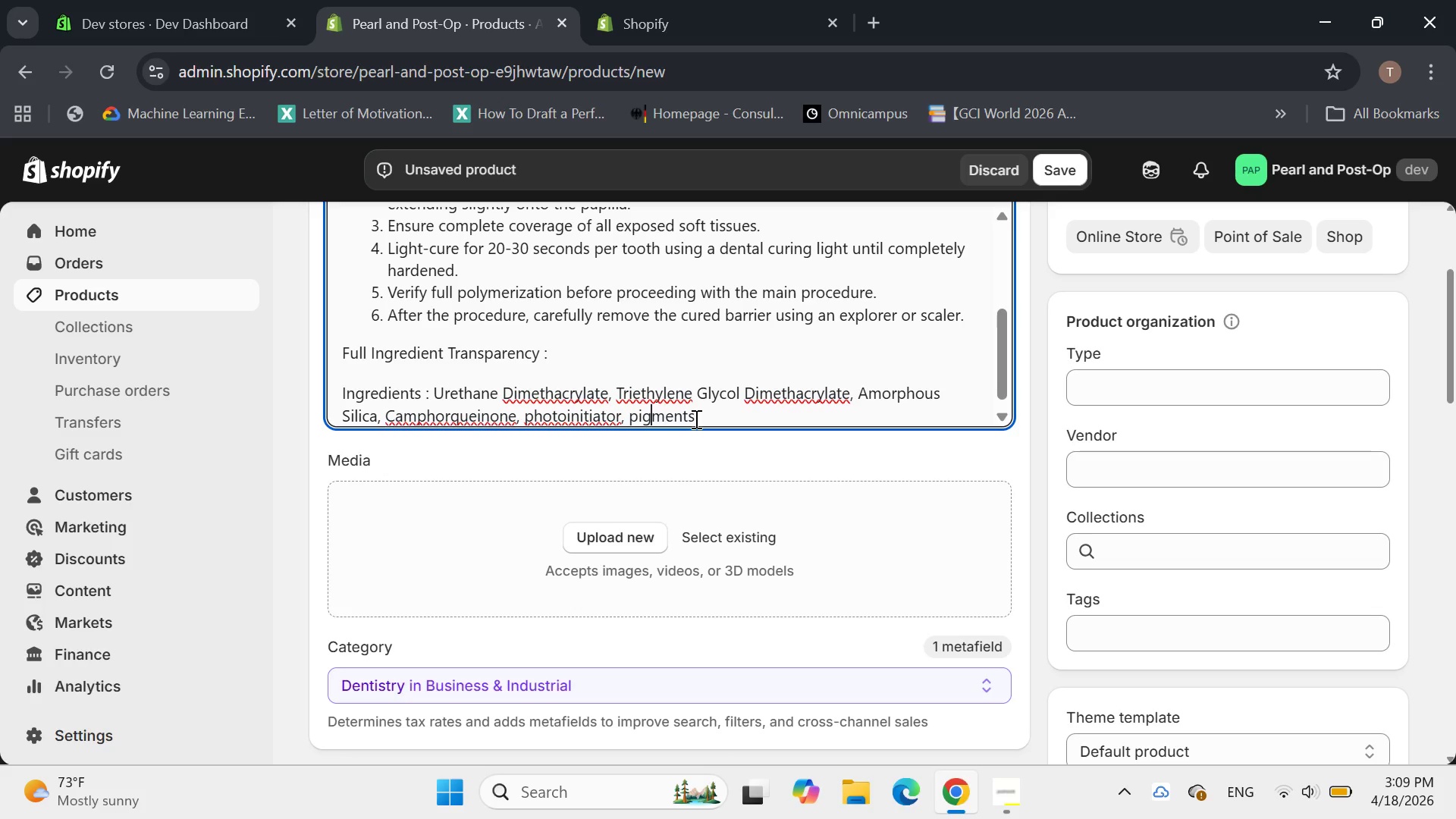 
key(ArrowLeft)
 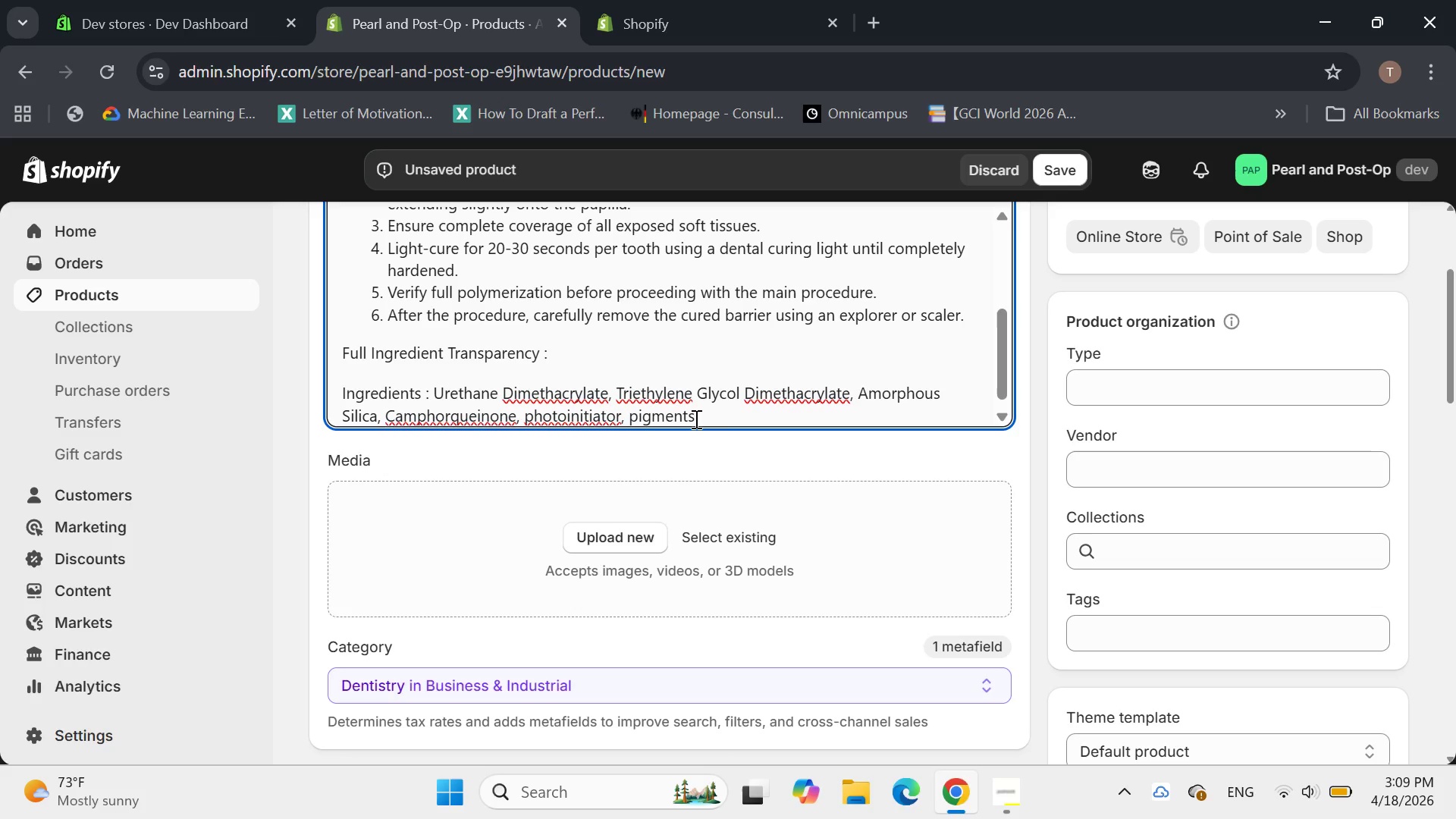 
key(Backspace)
 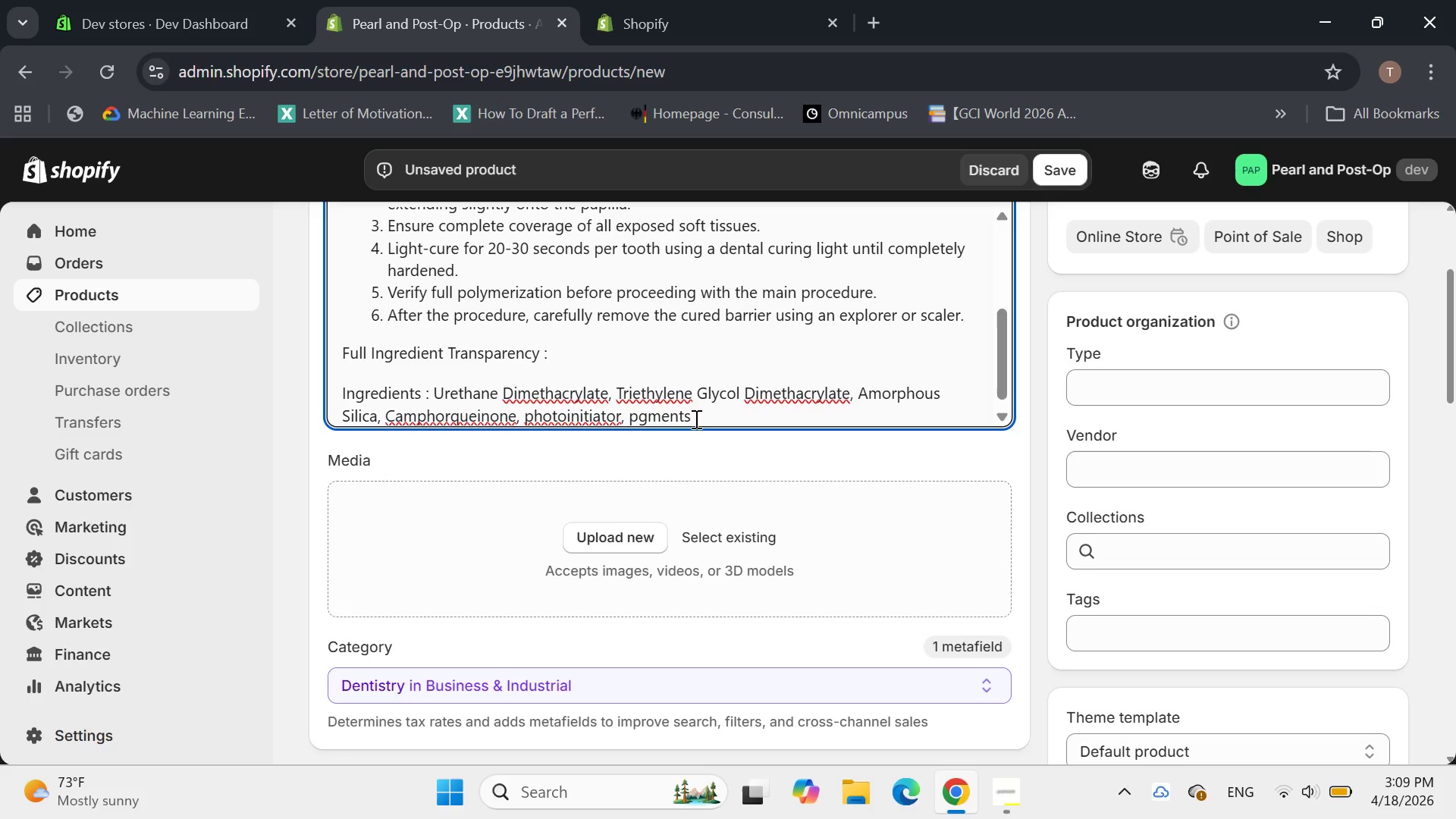 
key(Shift+P)
 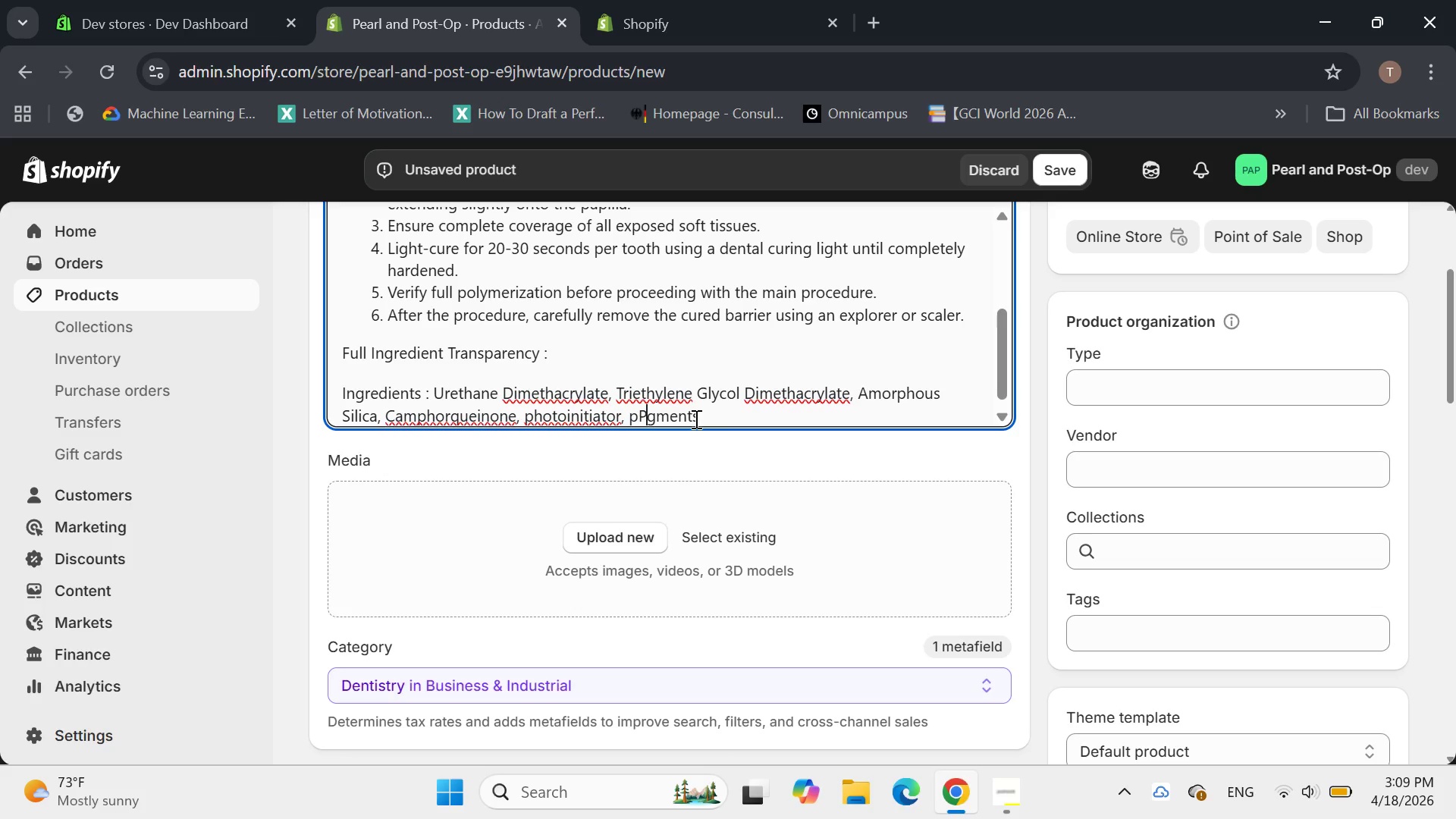 
key(ArrowRight)
 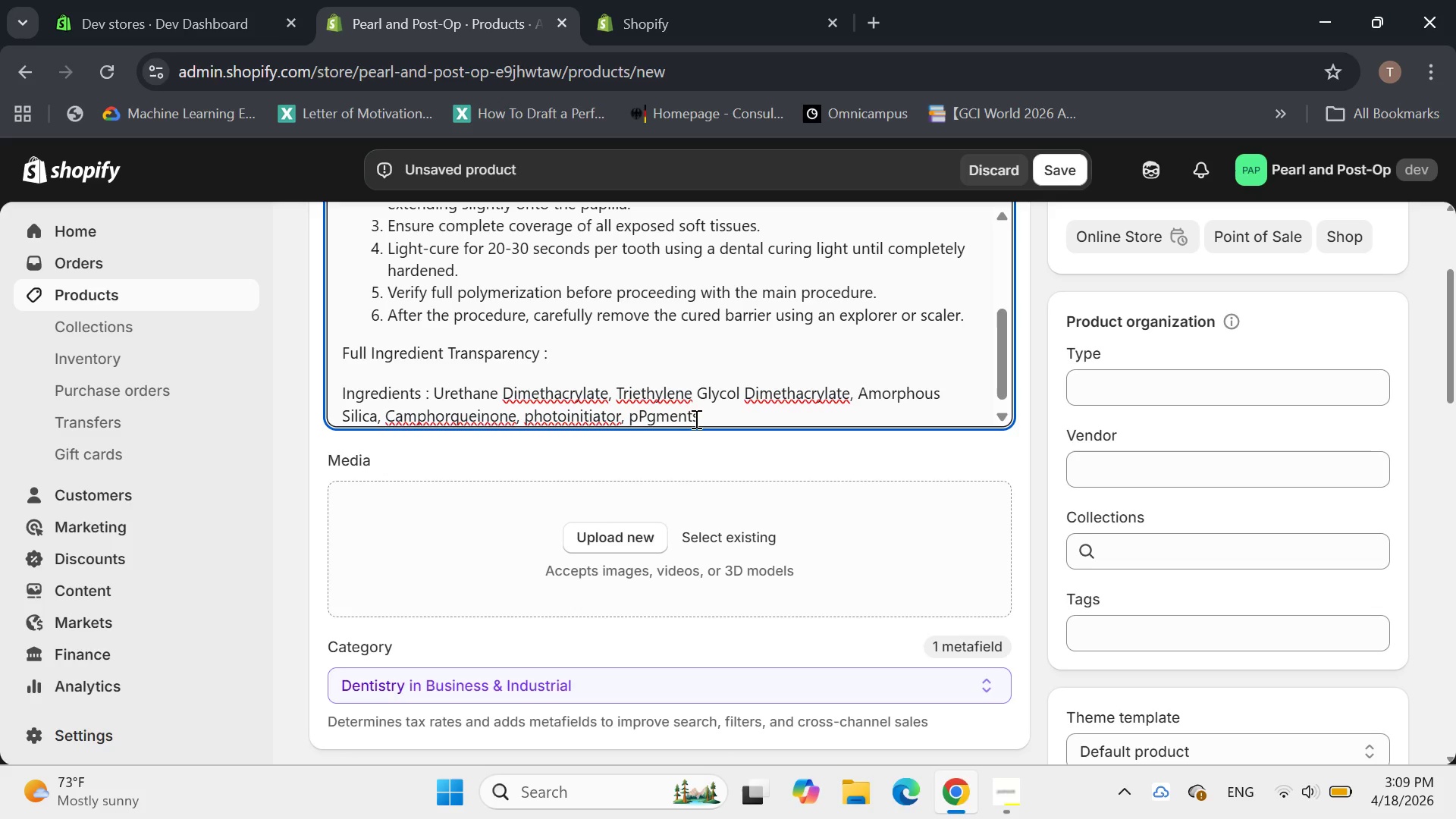 
key(Backspace)
key(Backspace)
key(Backspace)
type(Pig)
 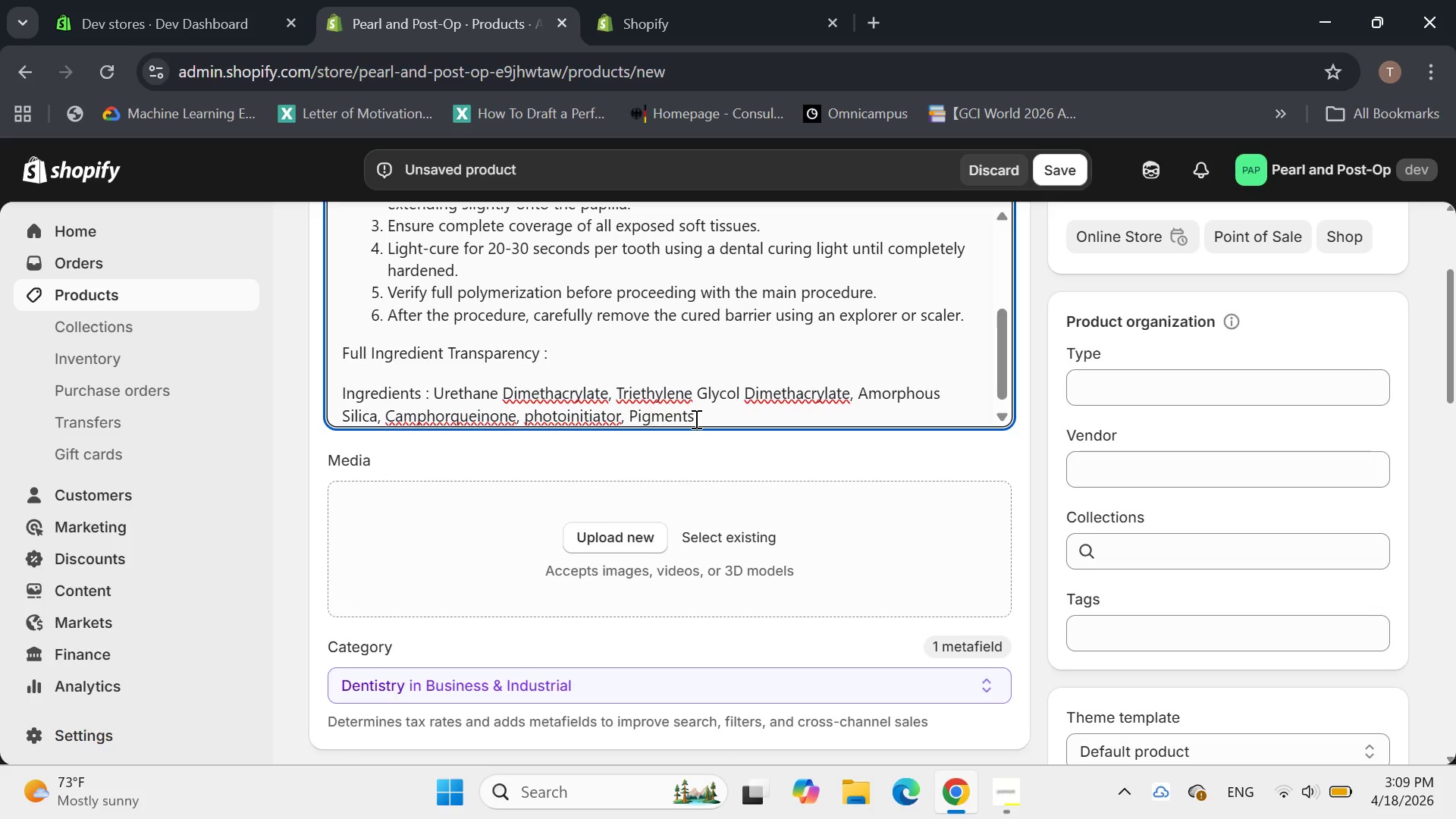 
left_click([764, 407])
 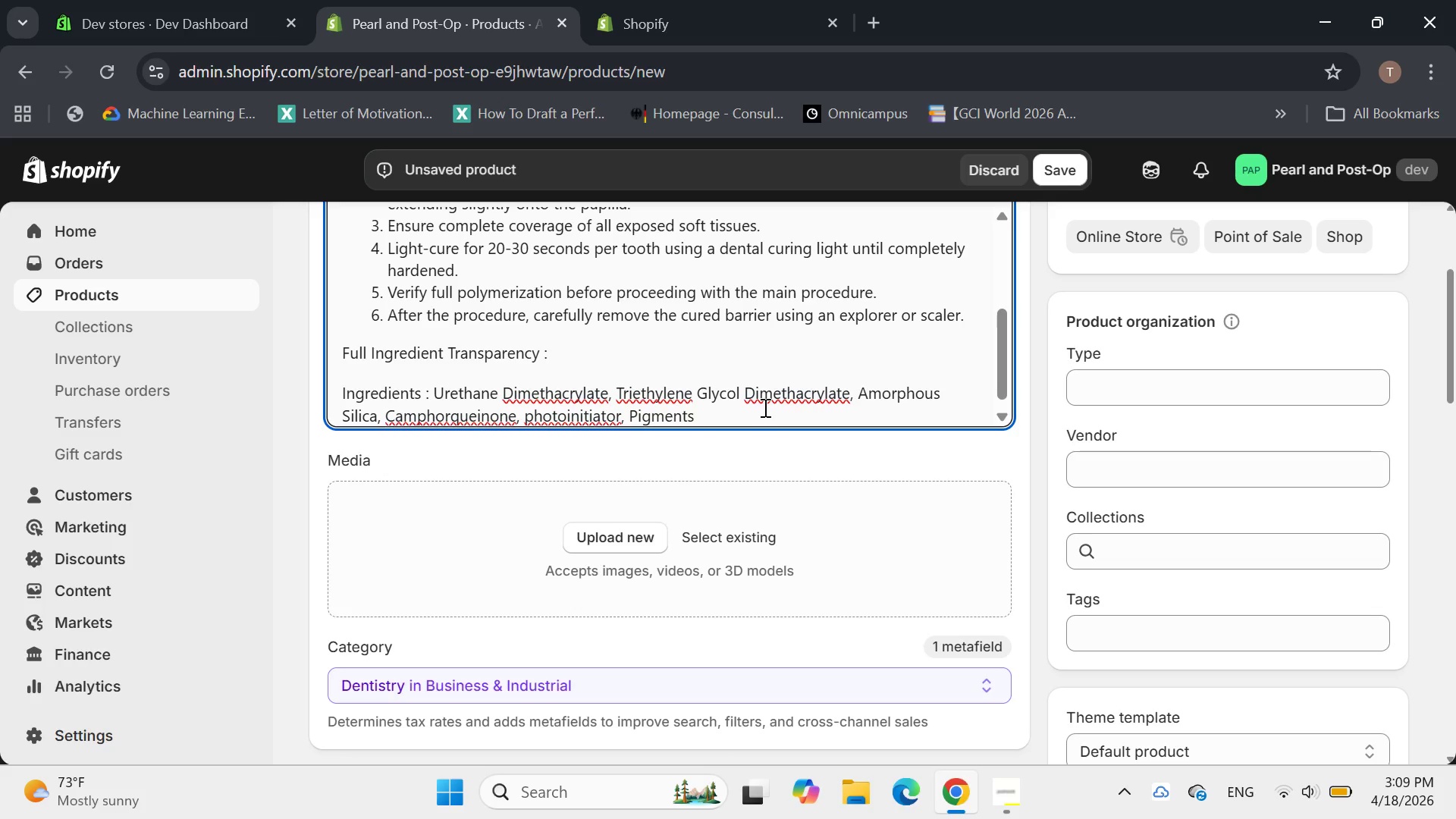 
key(Period)
 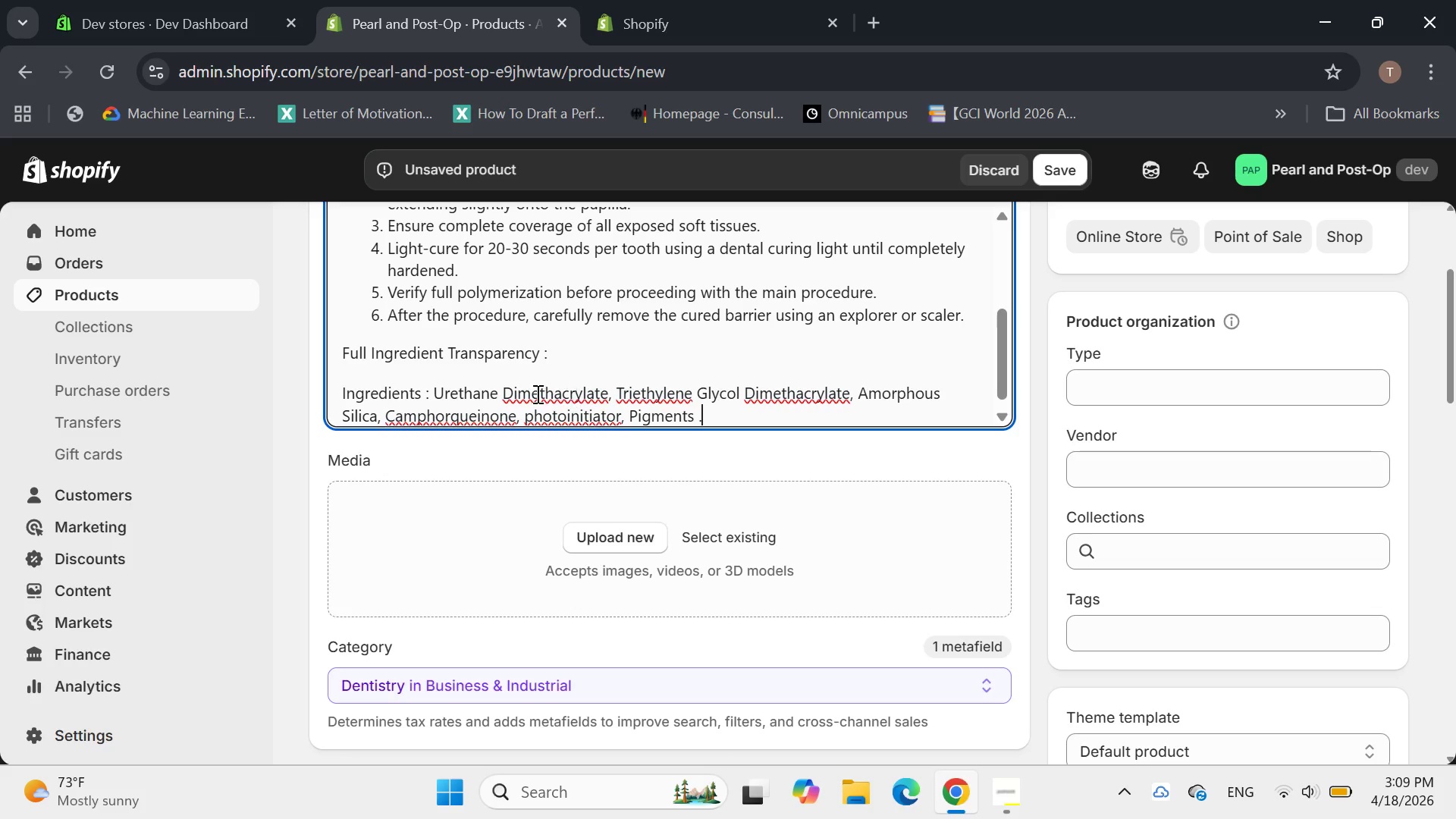 
left_click([497, 396])
 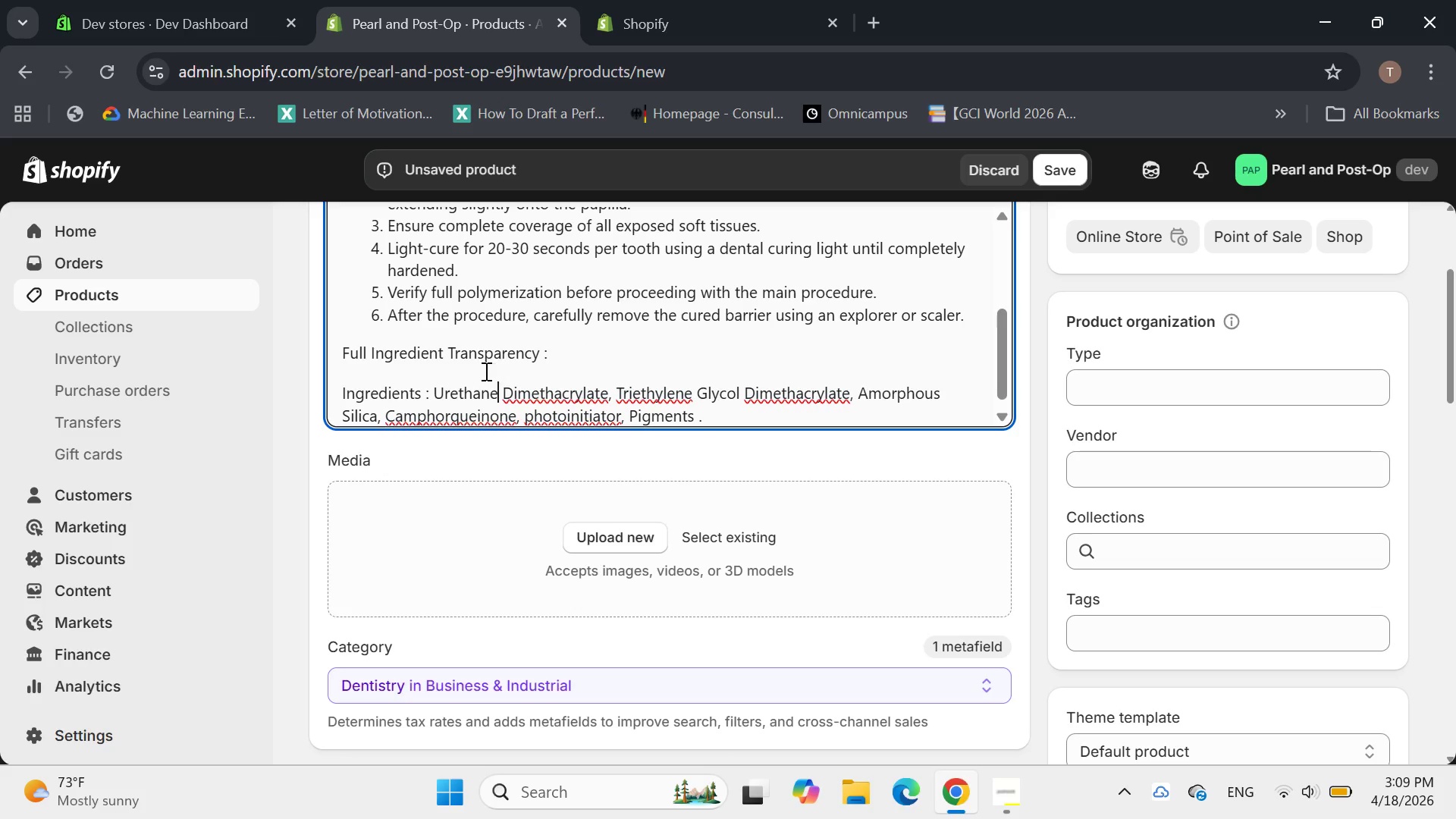 
left_click_drag(start_coordinate=[422, 394], to_coordinate=[322, 395])
 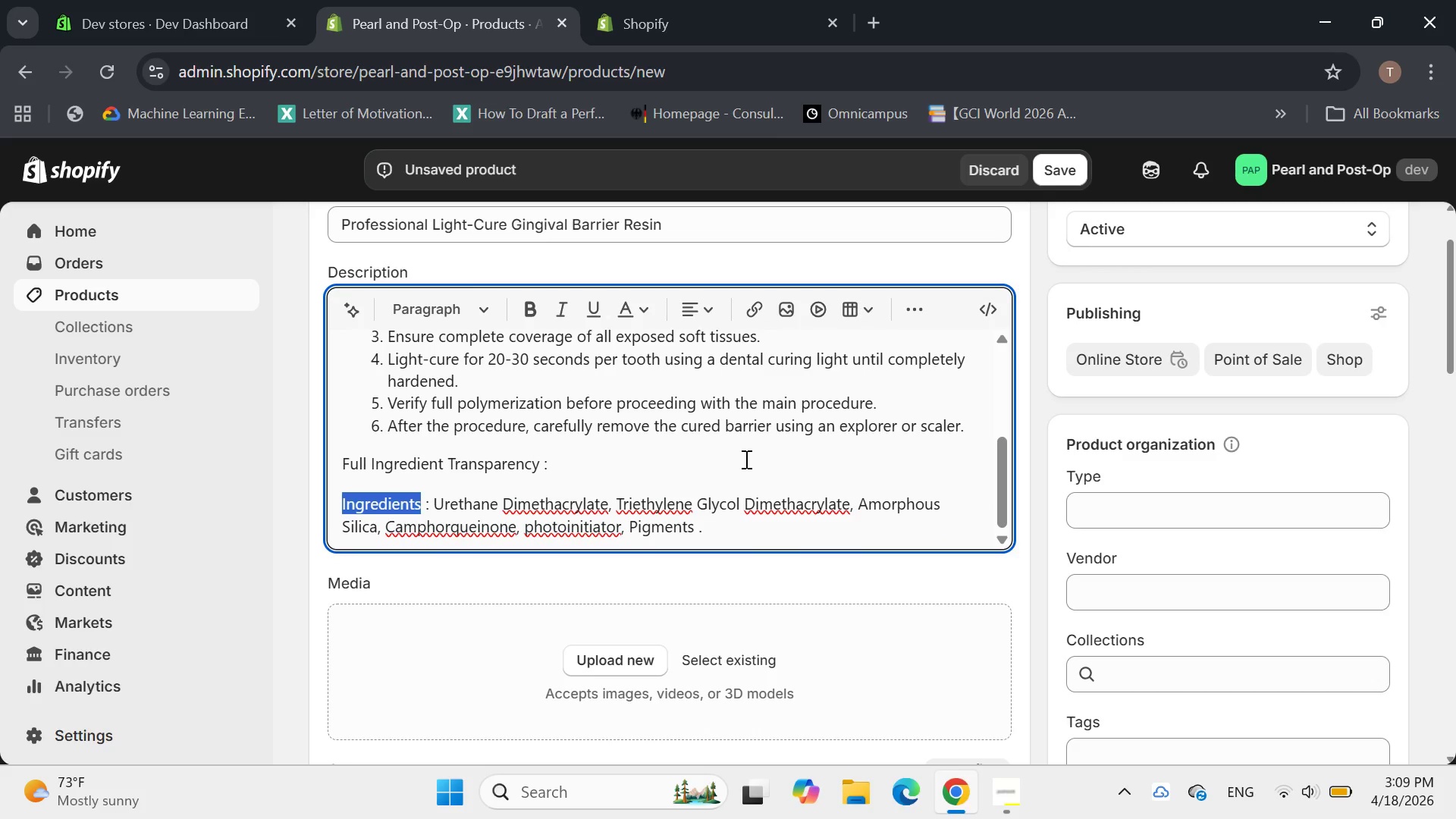 
wait(6.0)
 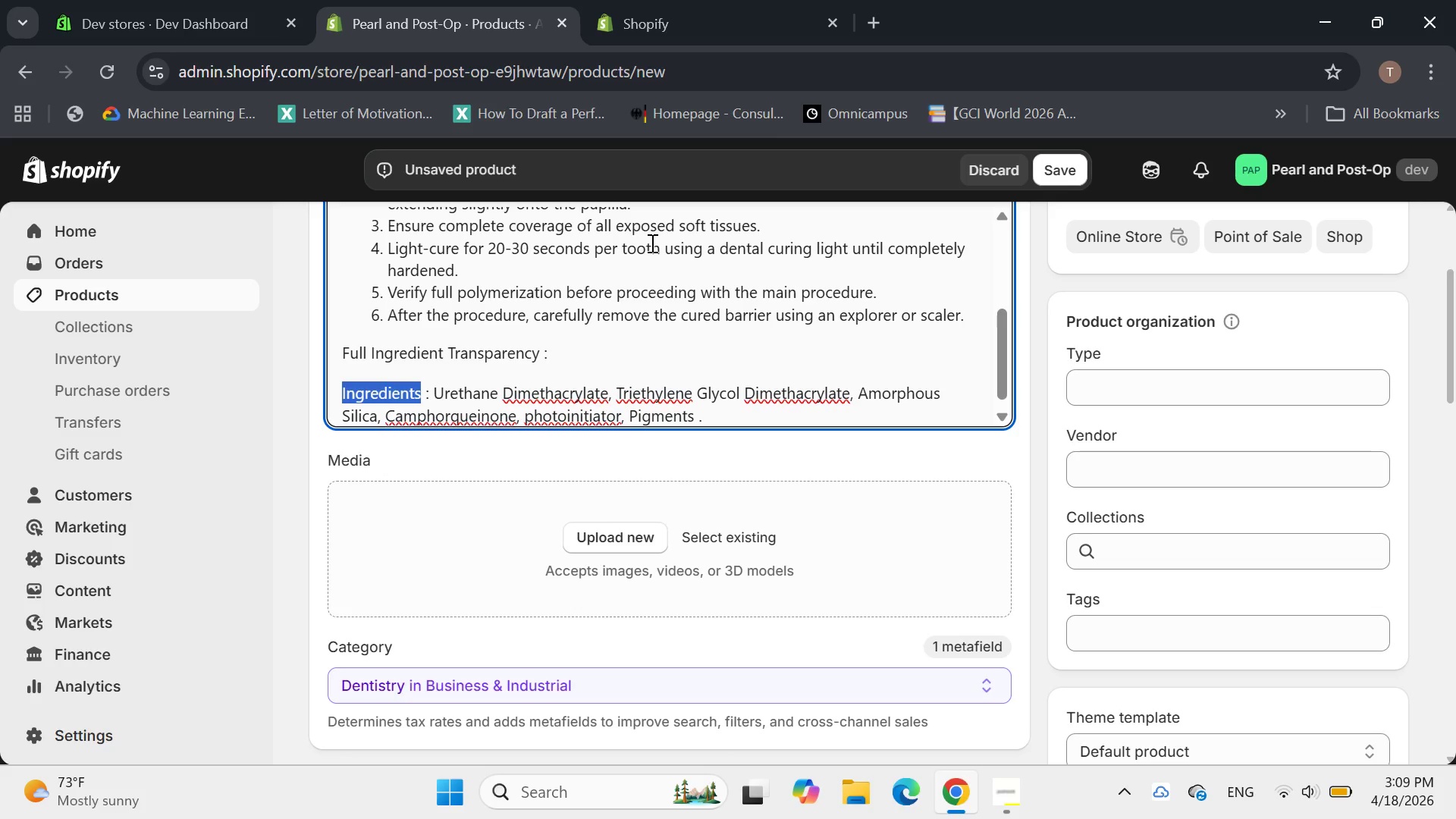 
left_click([535, 306])
 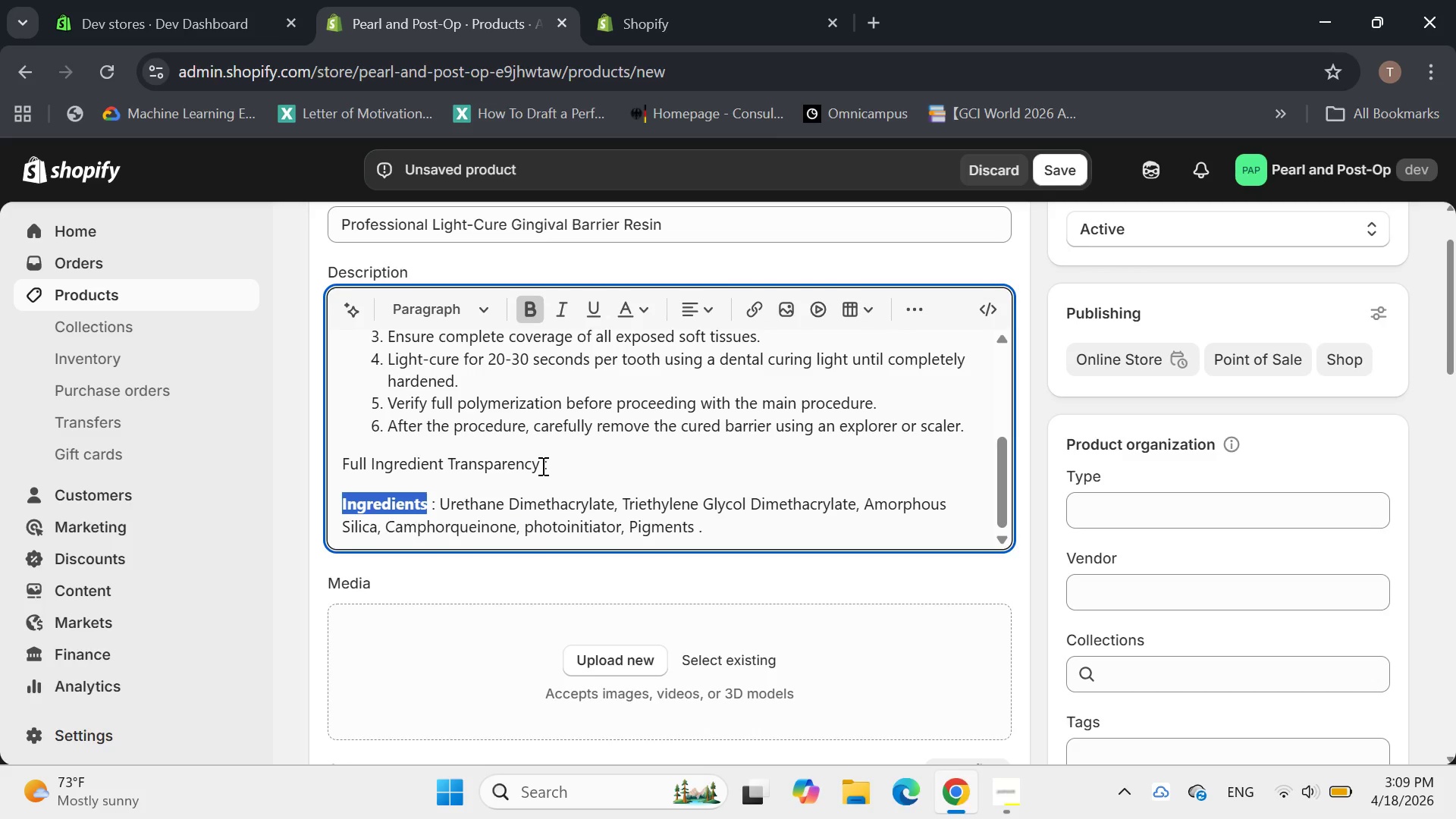 
left_click_drag(start_coordinate=[556, 465], to_coordinate=[287, 463])
 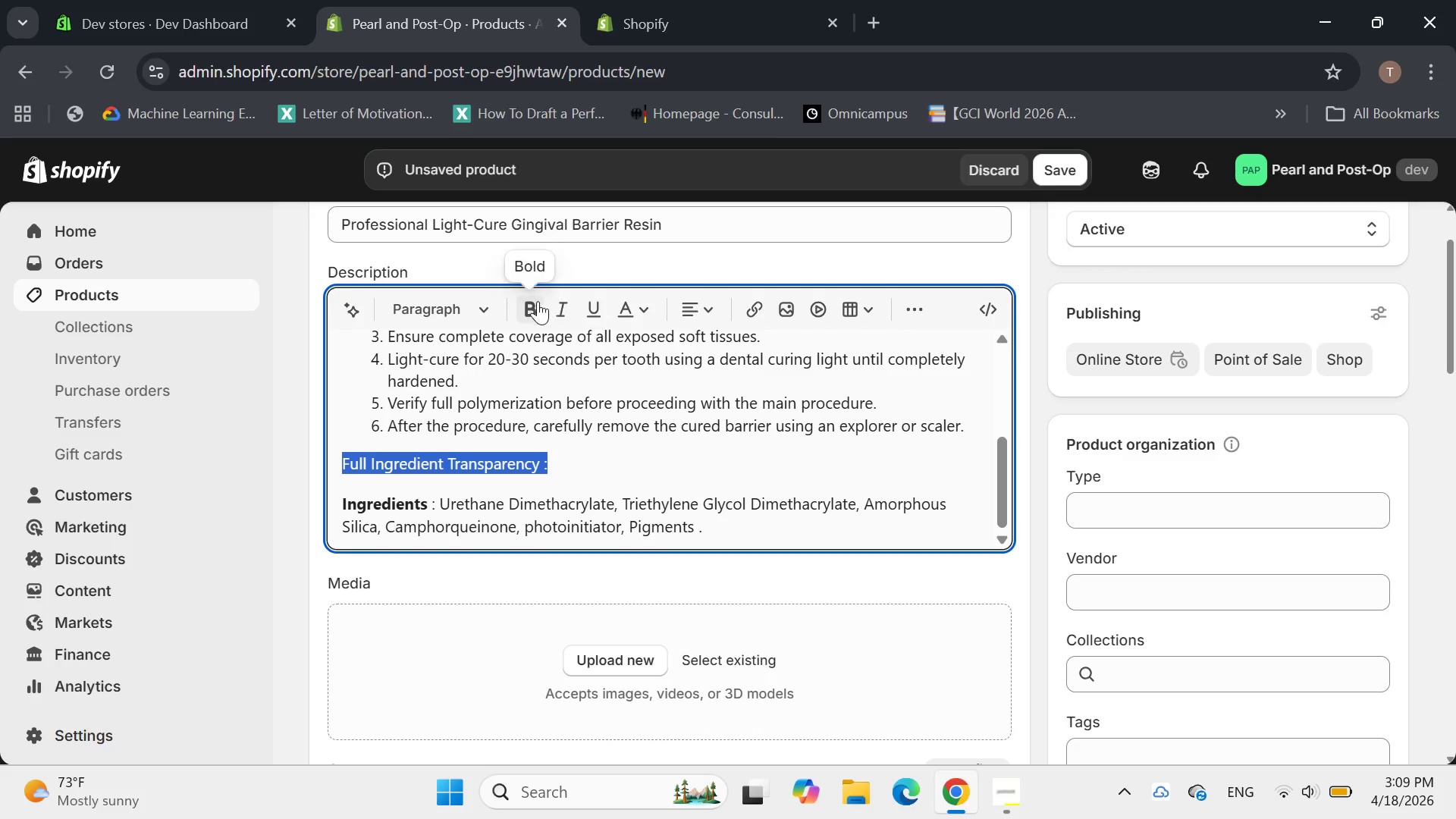 
left_click([534, 304])
 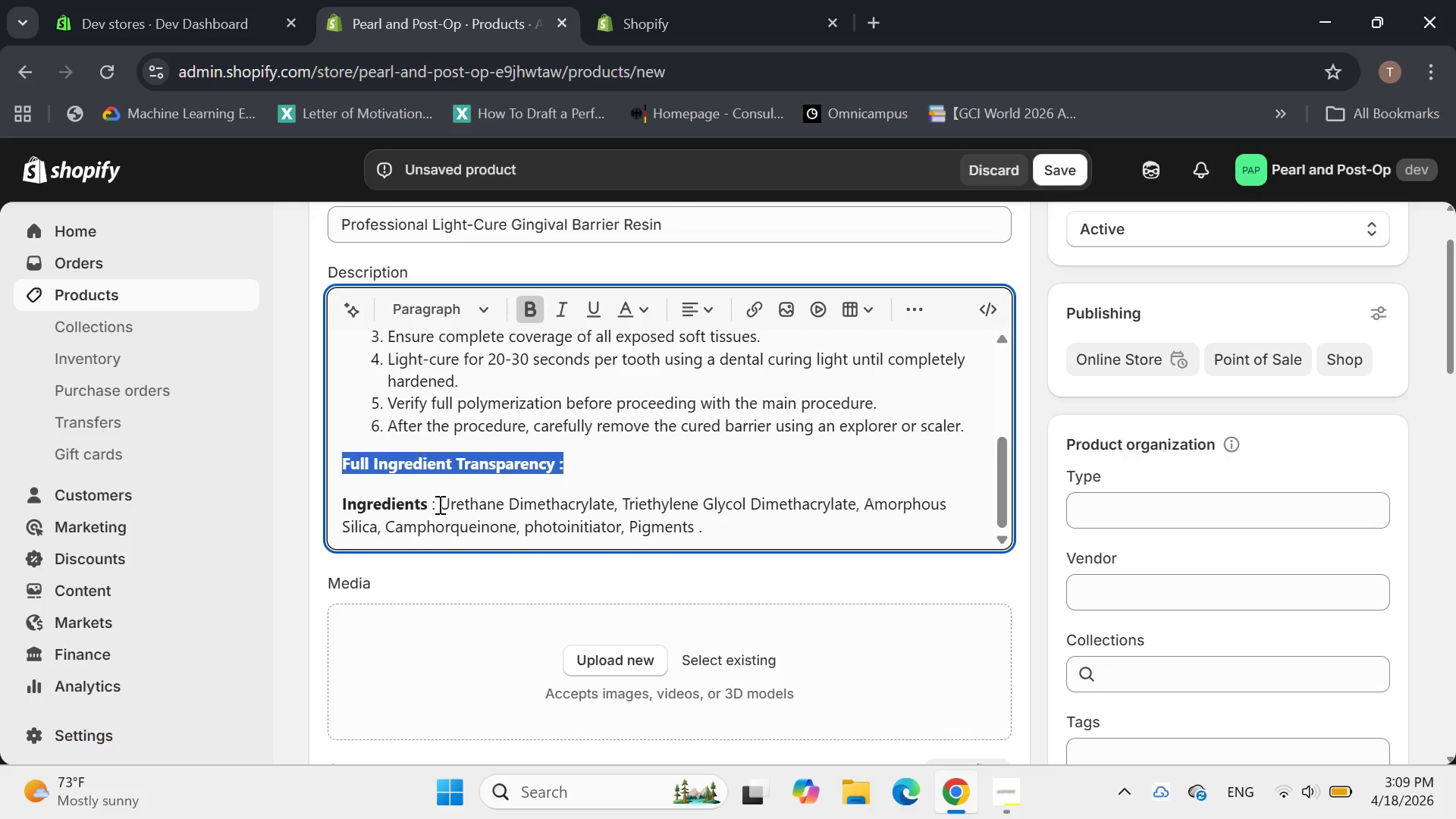 
left_click_drag(start_coordinate=[439, 504], to_coordinate=[334, 504])
 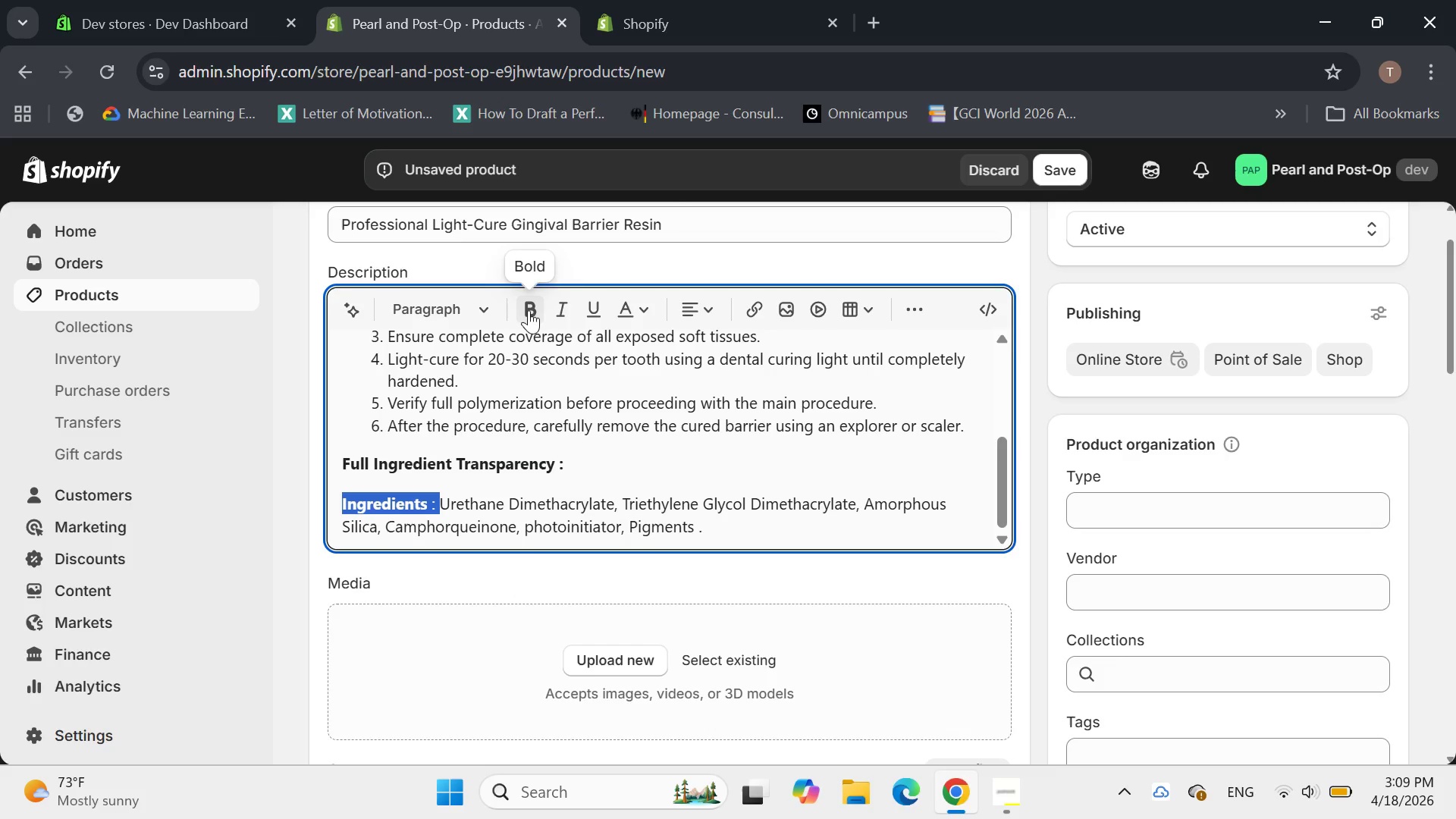 
left_click([529, 310])
 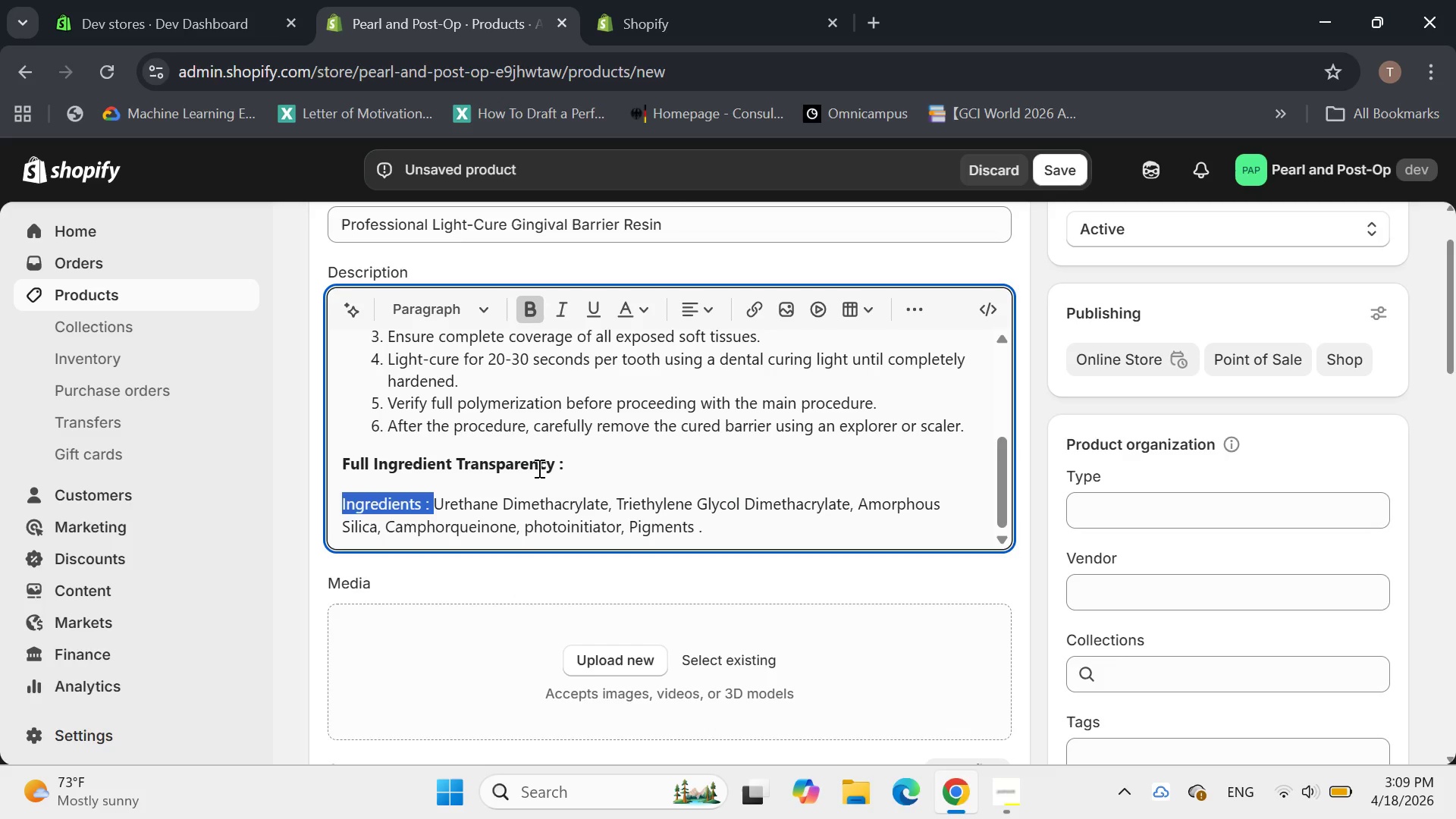 
left_click([538, 472])
 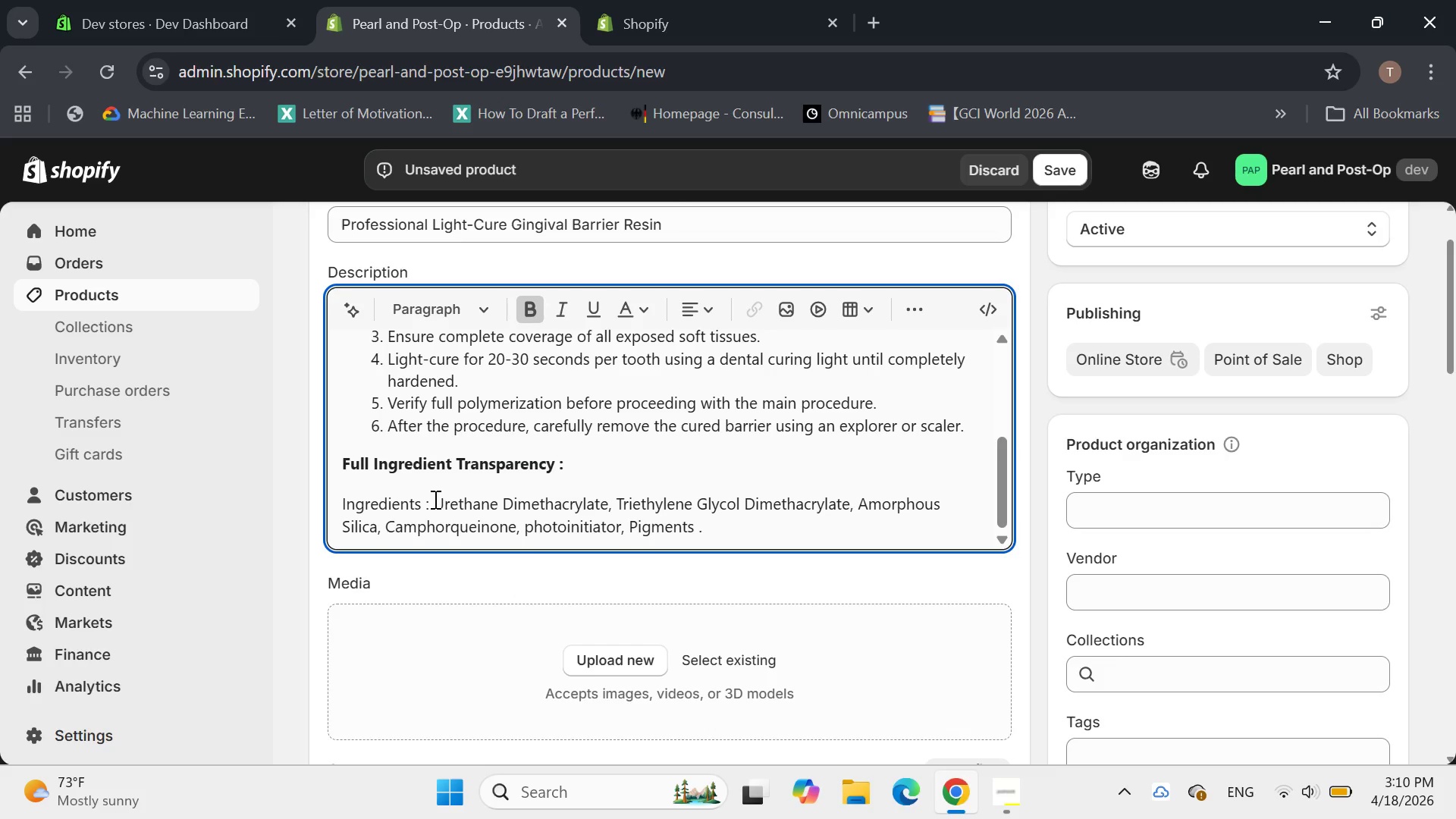 
left_click_drag(start_coordinate=[434, 499], to_coordinate=[322, 504])
 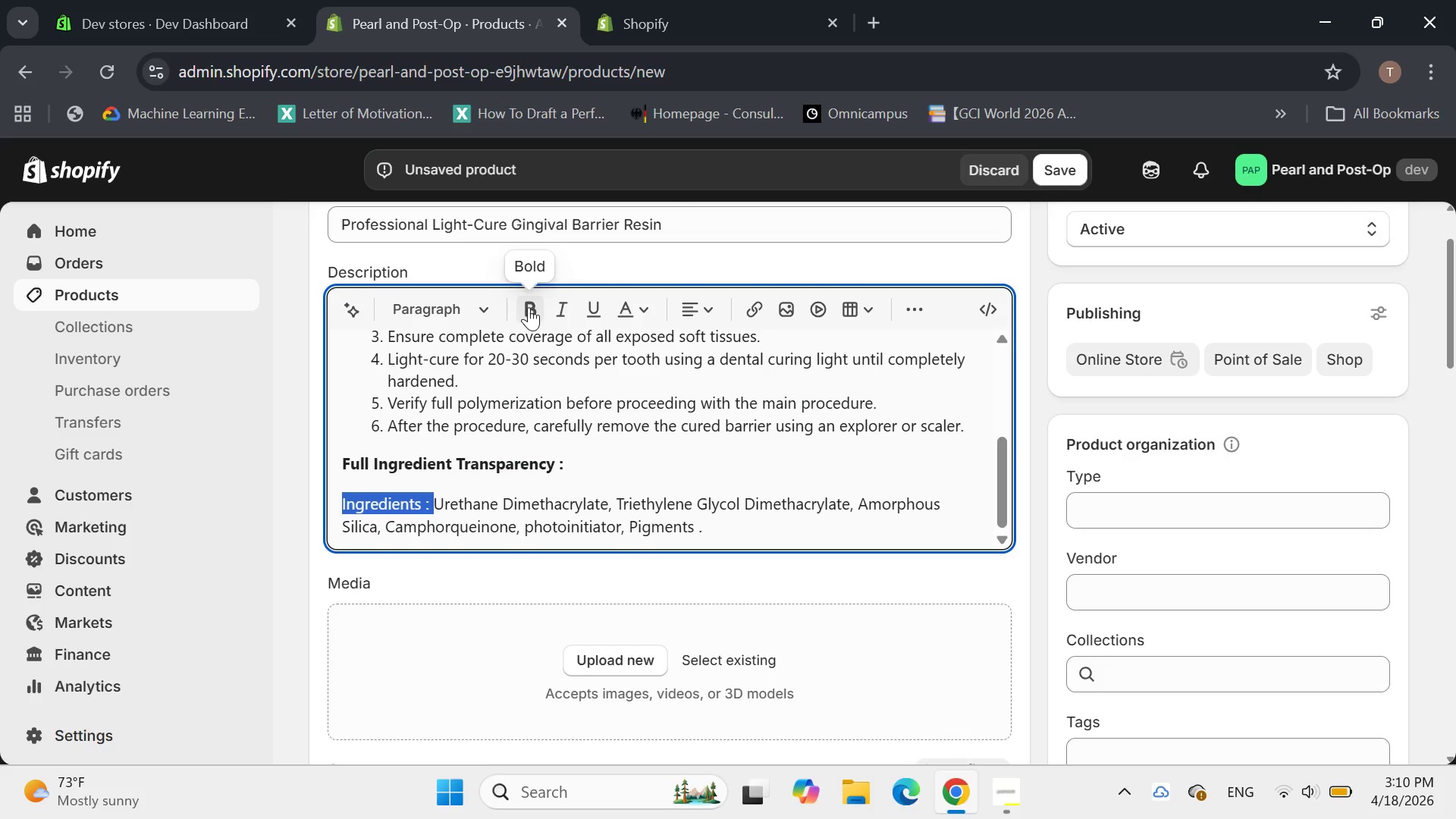 
left_click([532, 306])
 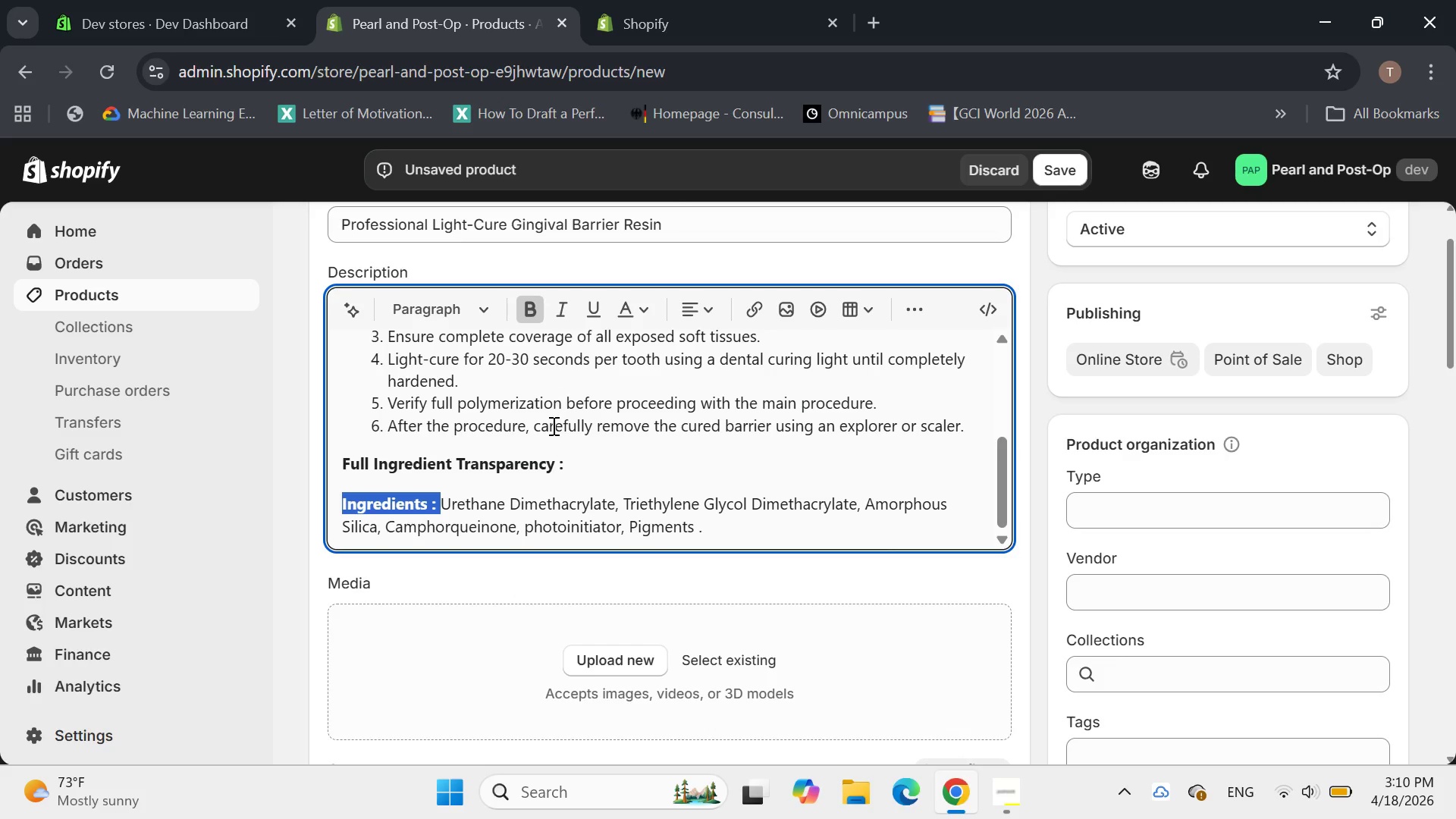 
left_click([544, 460])
 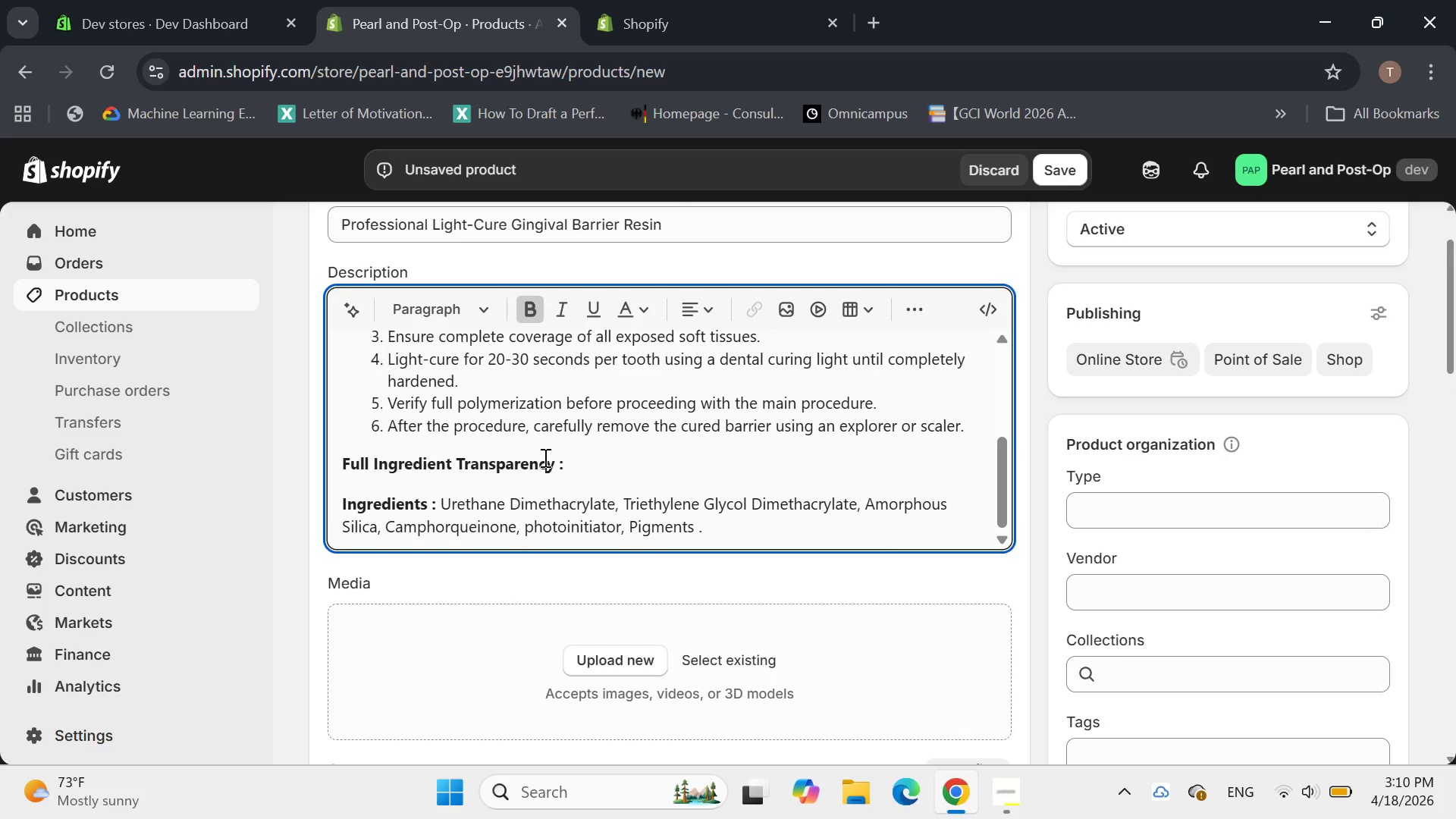 
scroll: coordinate [544, 457], scroll_direction: down, amount: 2.0
 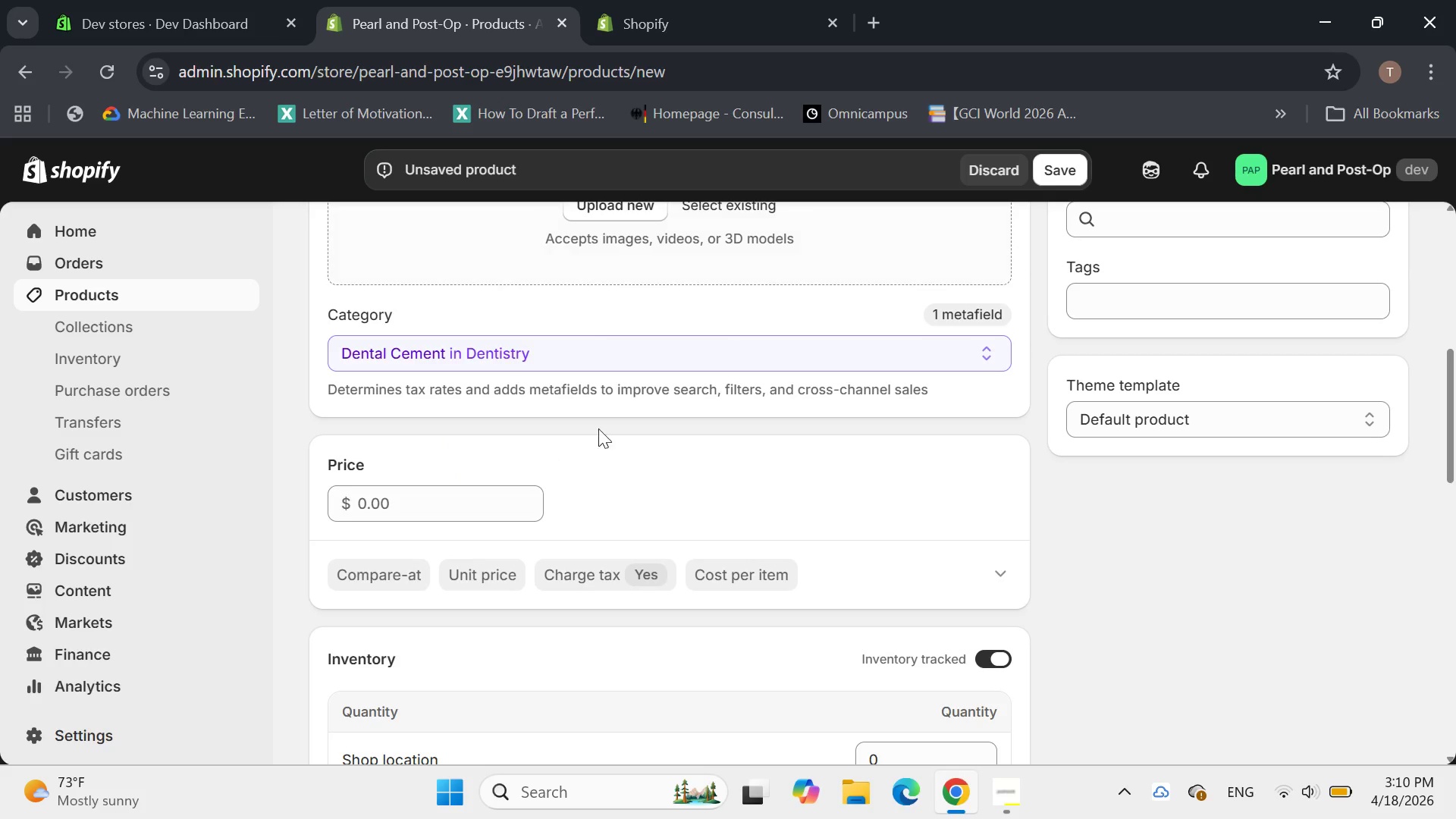 
scroll: coordinate [1098, 364], scroll_direction: up, amount: 1.0
 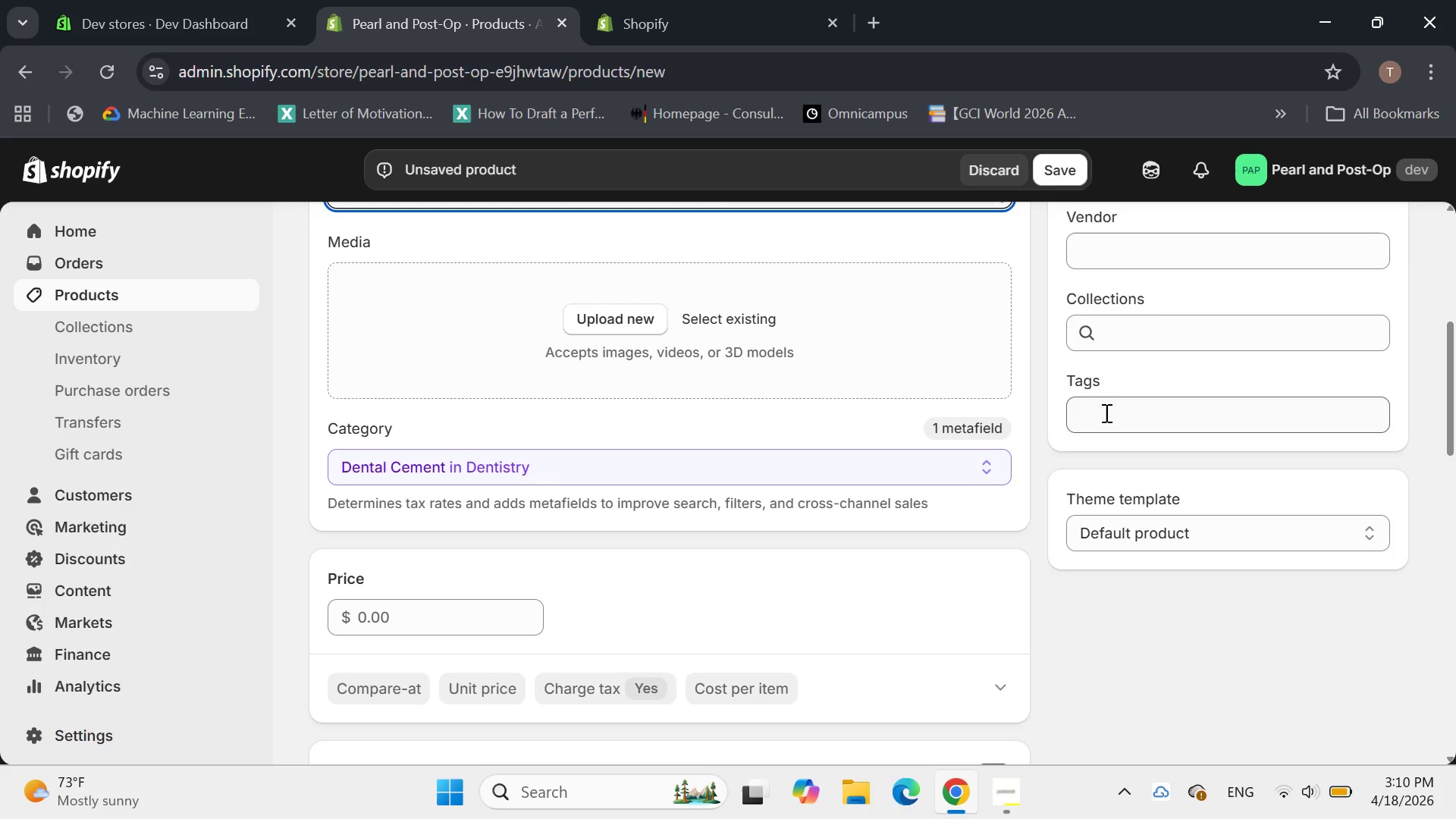 
left_click([1106, 410])
 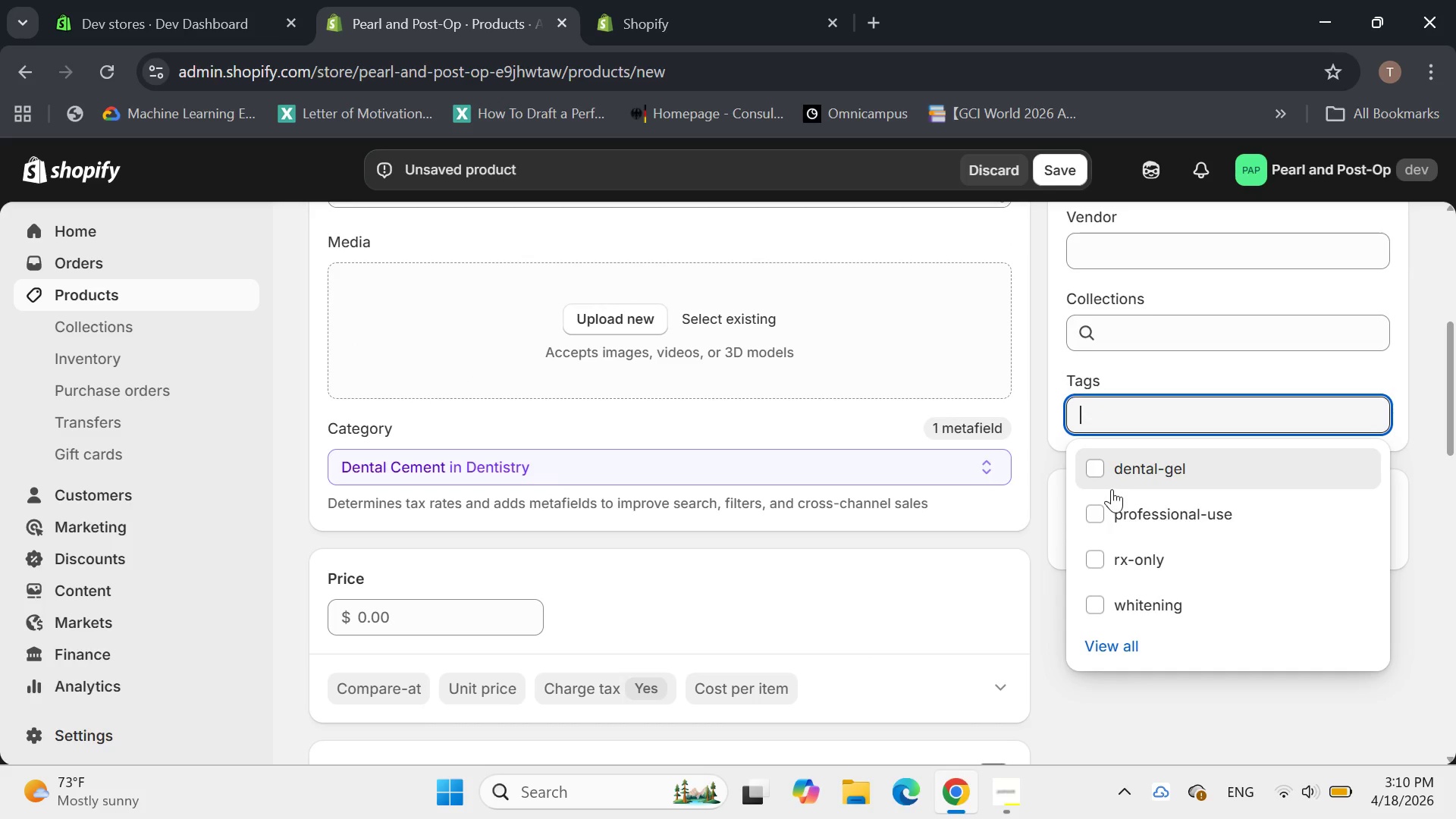 
left_click([1098, 516])
 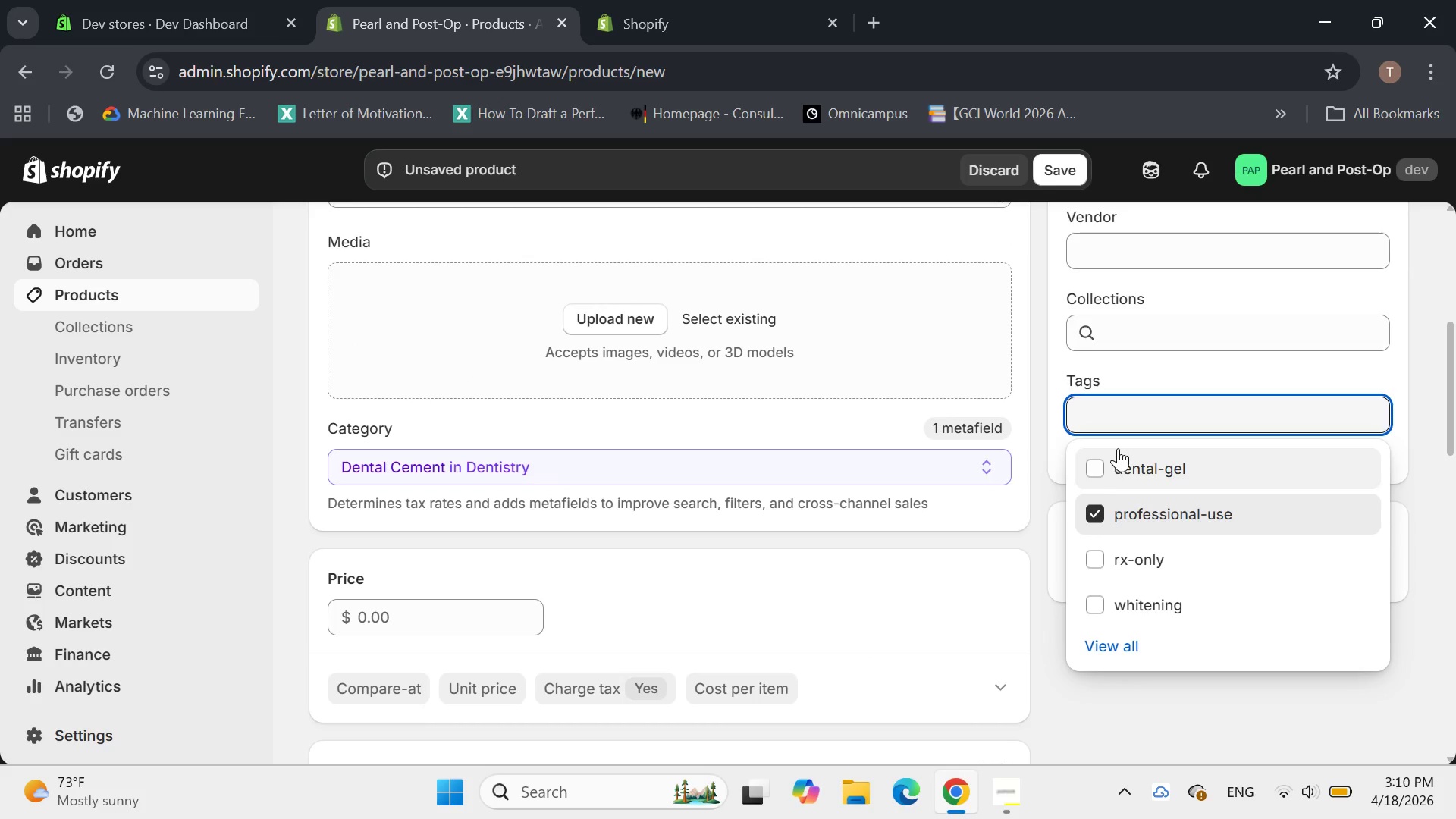 
wait(5.44)
 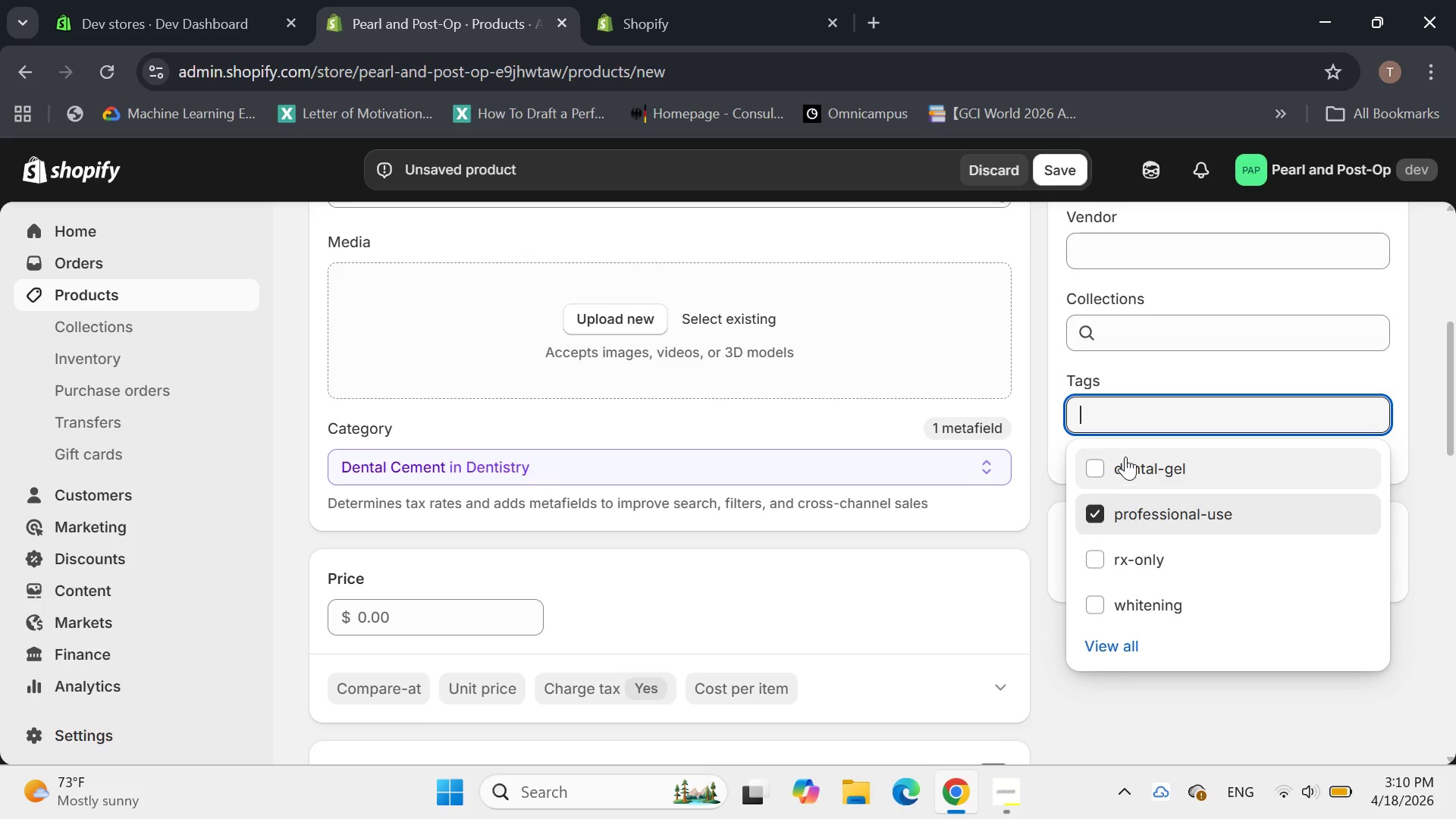 
type(dental-)
 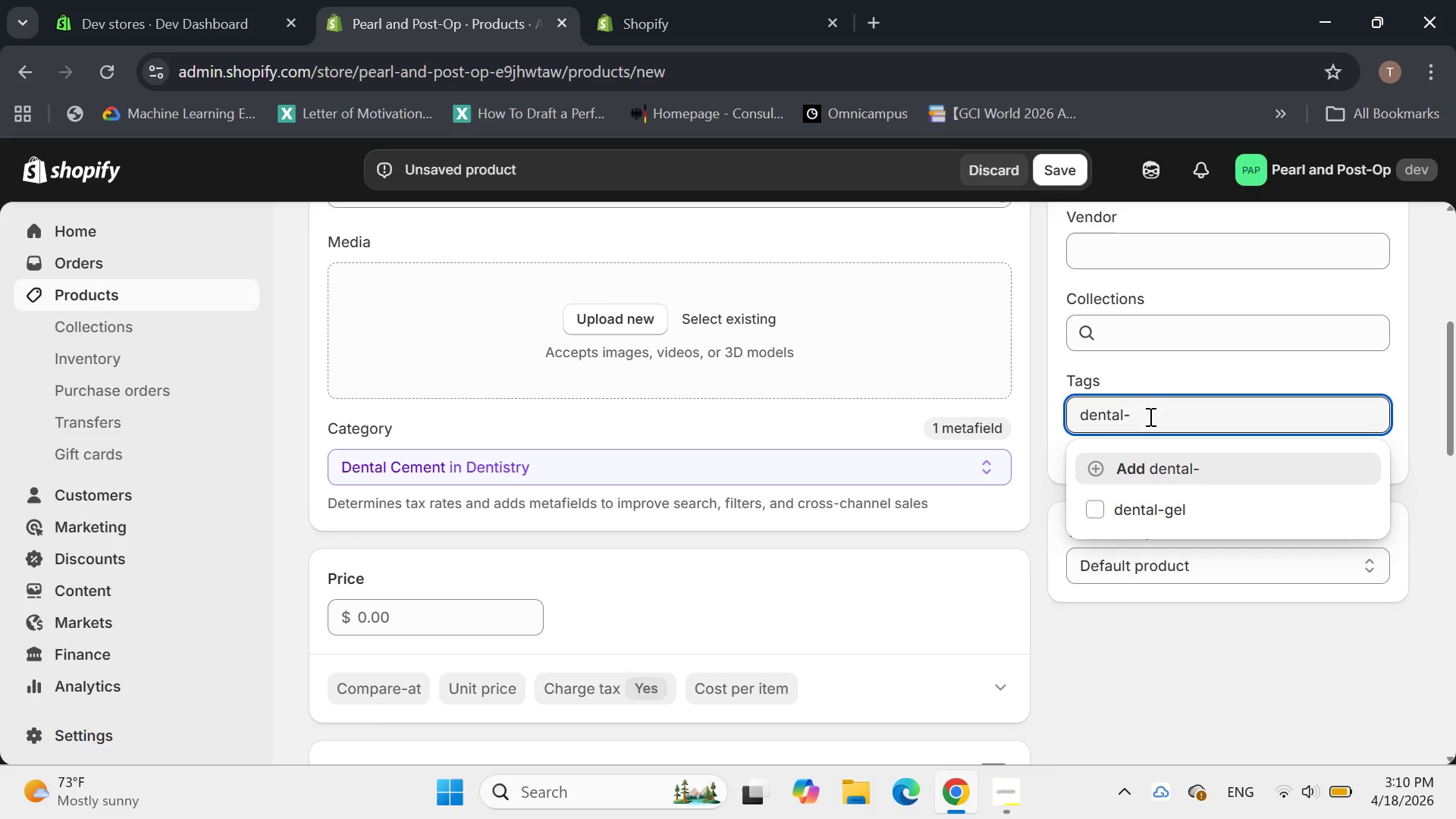 
type(sy)
key(Backspace)
type(upplies)
 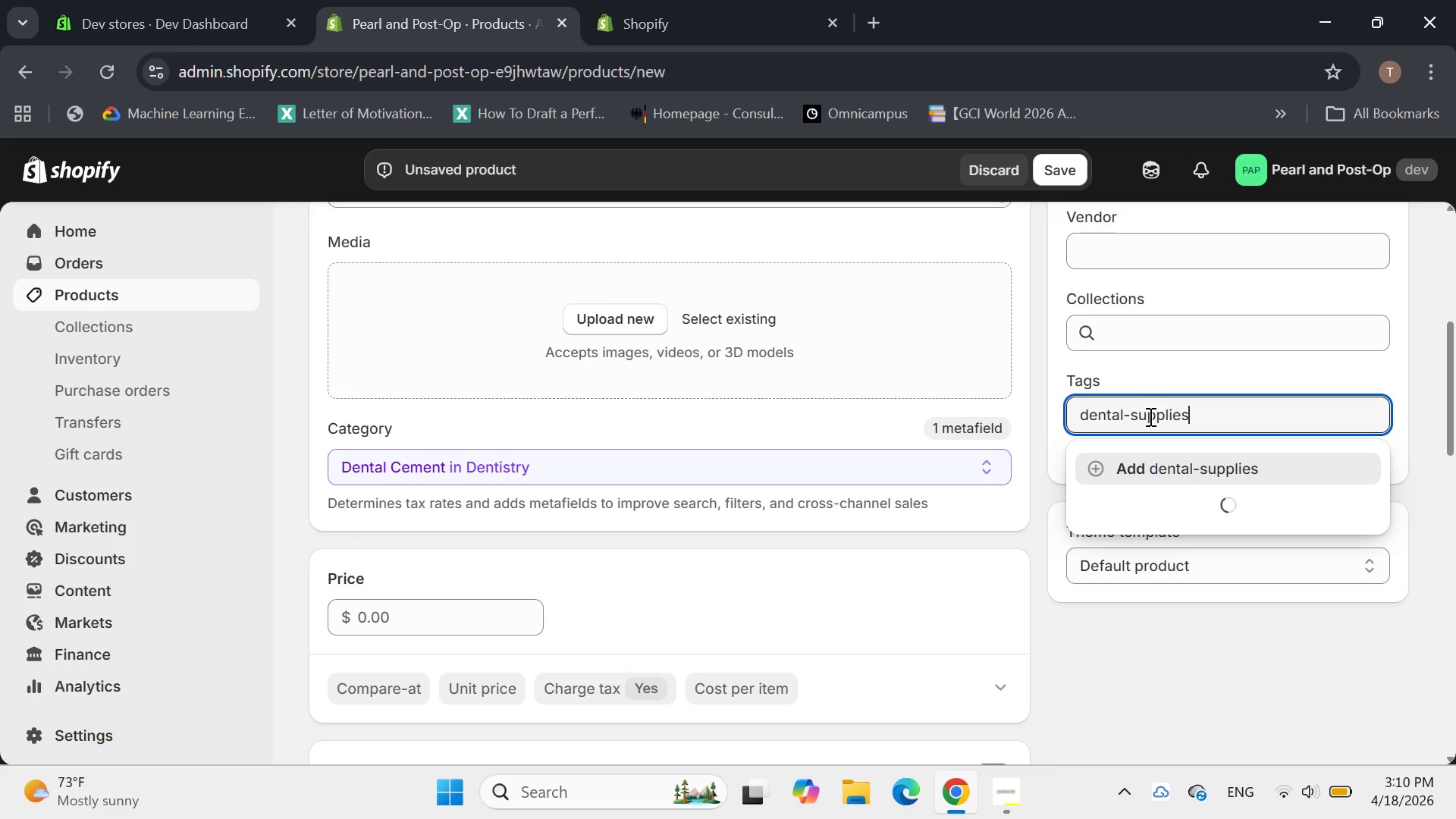 
key(Enter)
 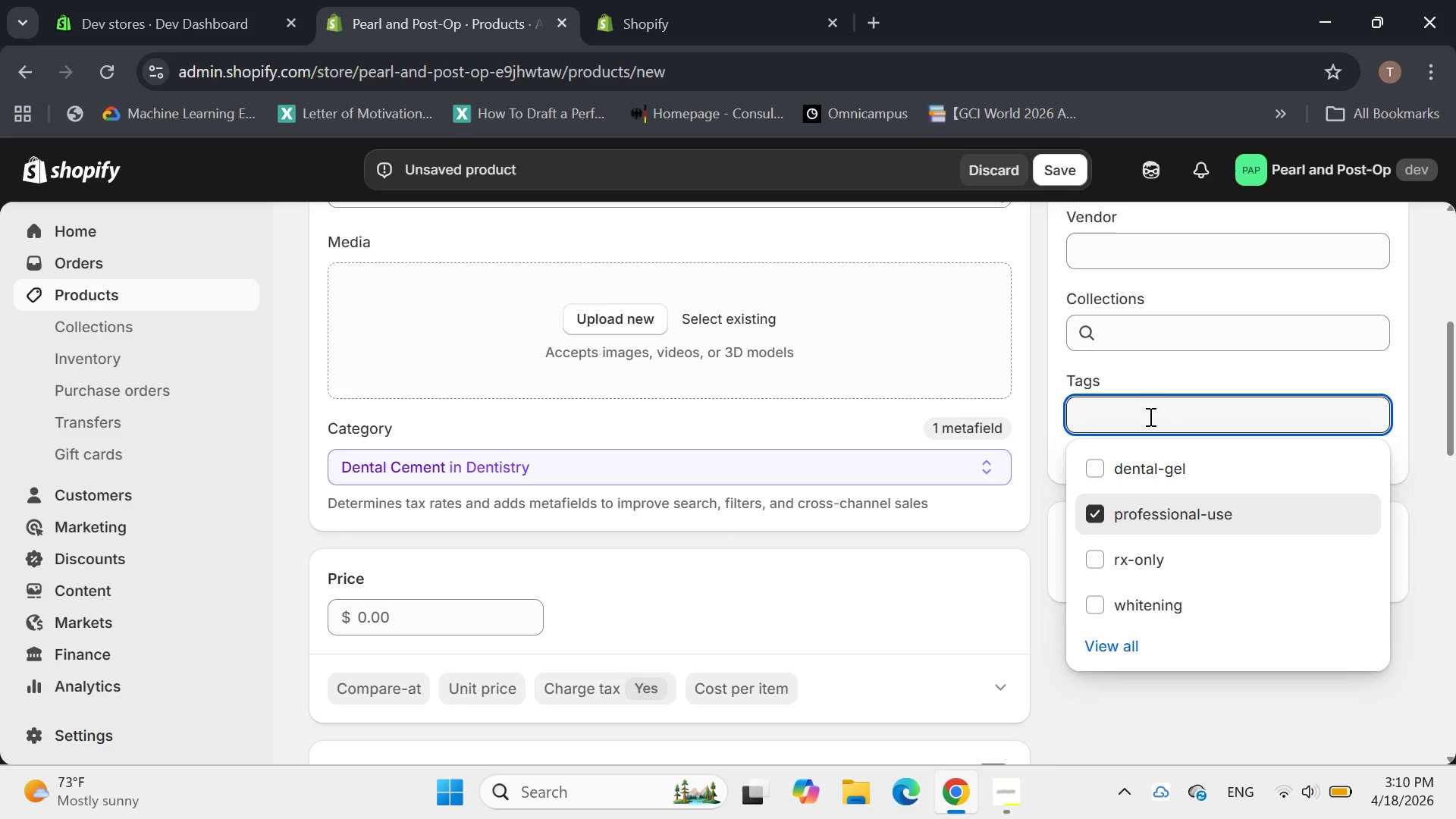 
wait(6.83)
 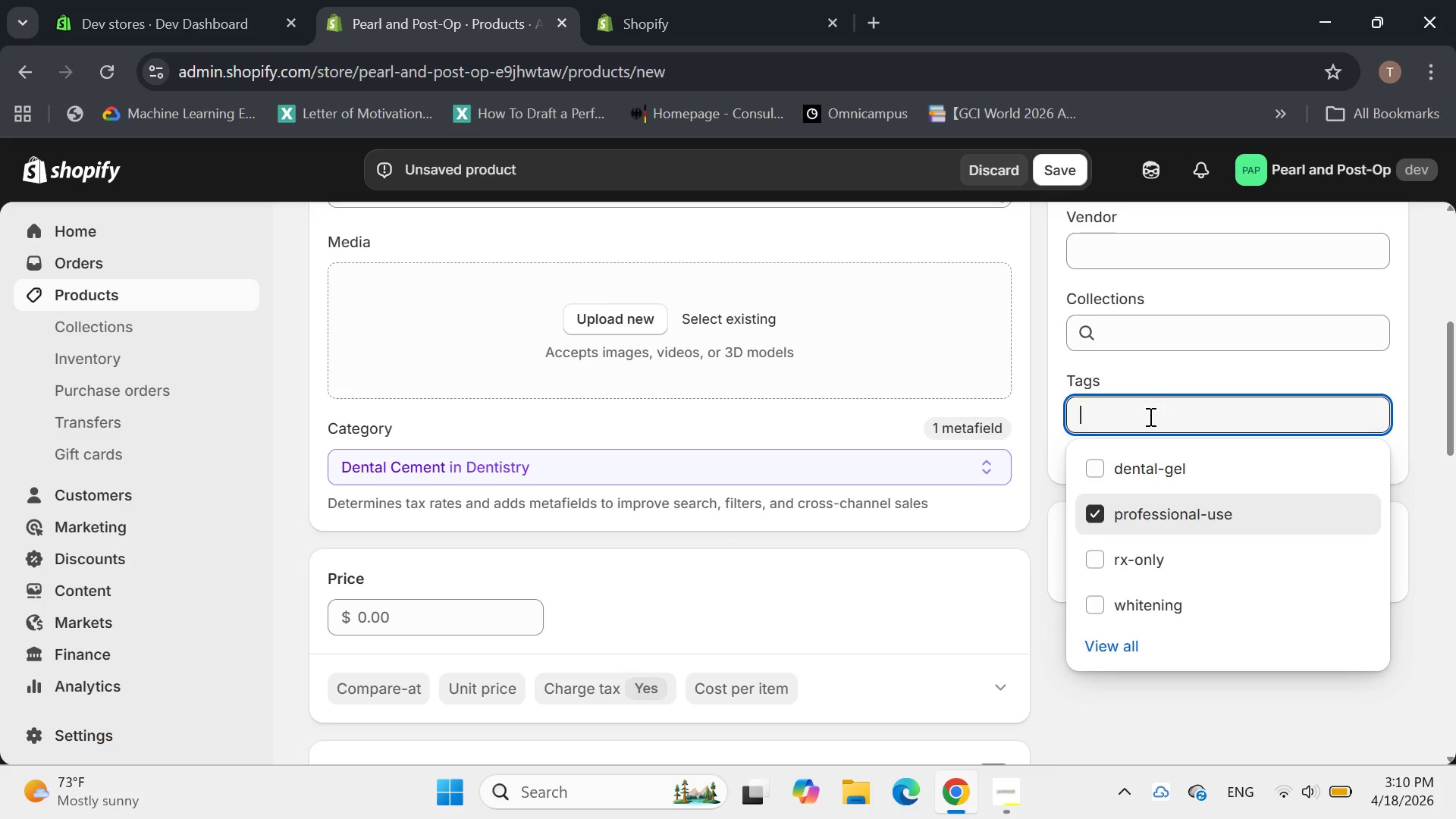 
type(gingival)
 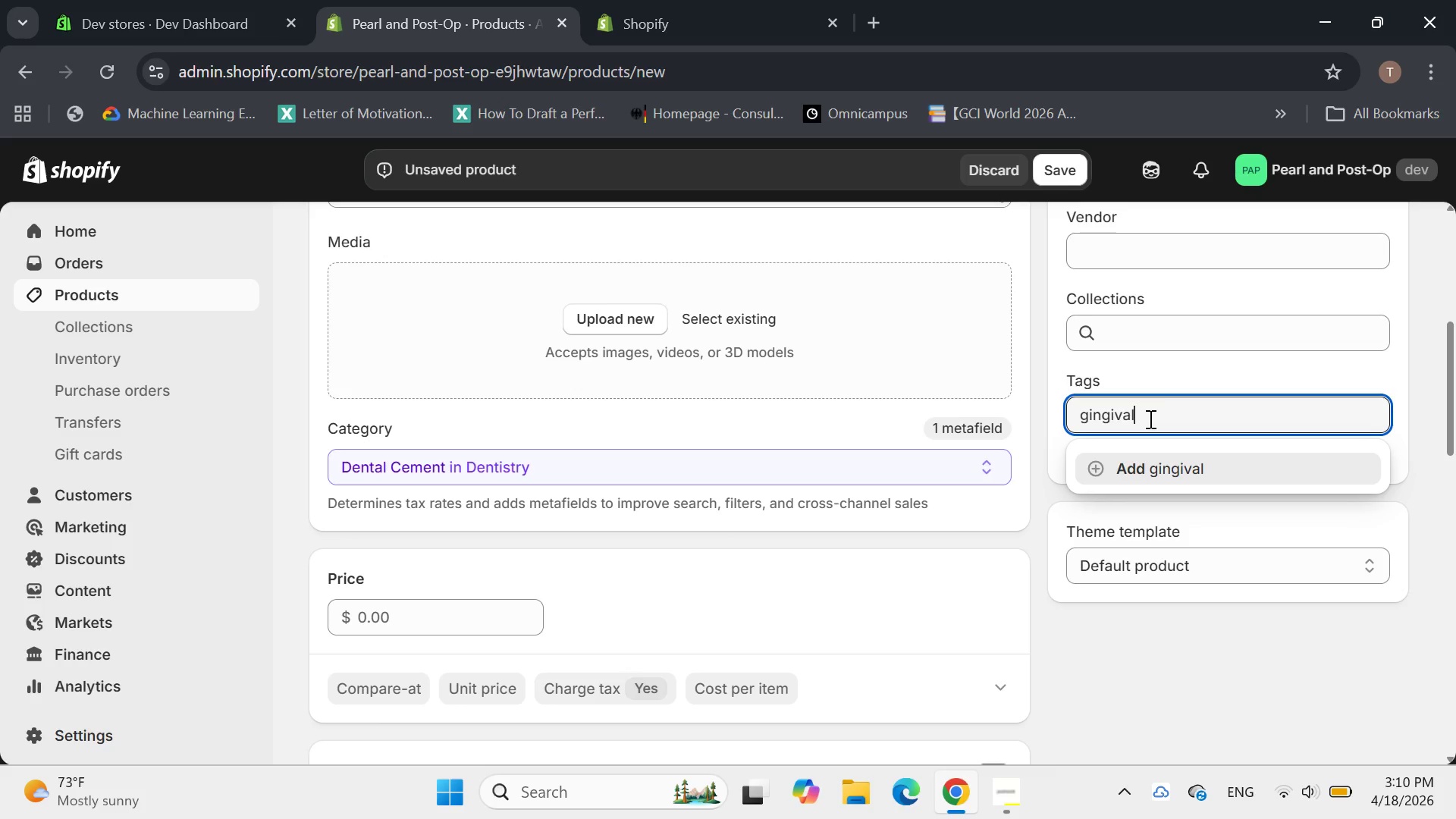 
wait(5.69)
 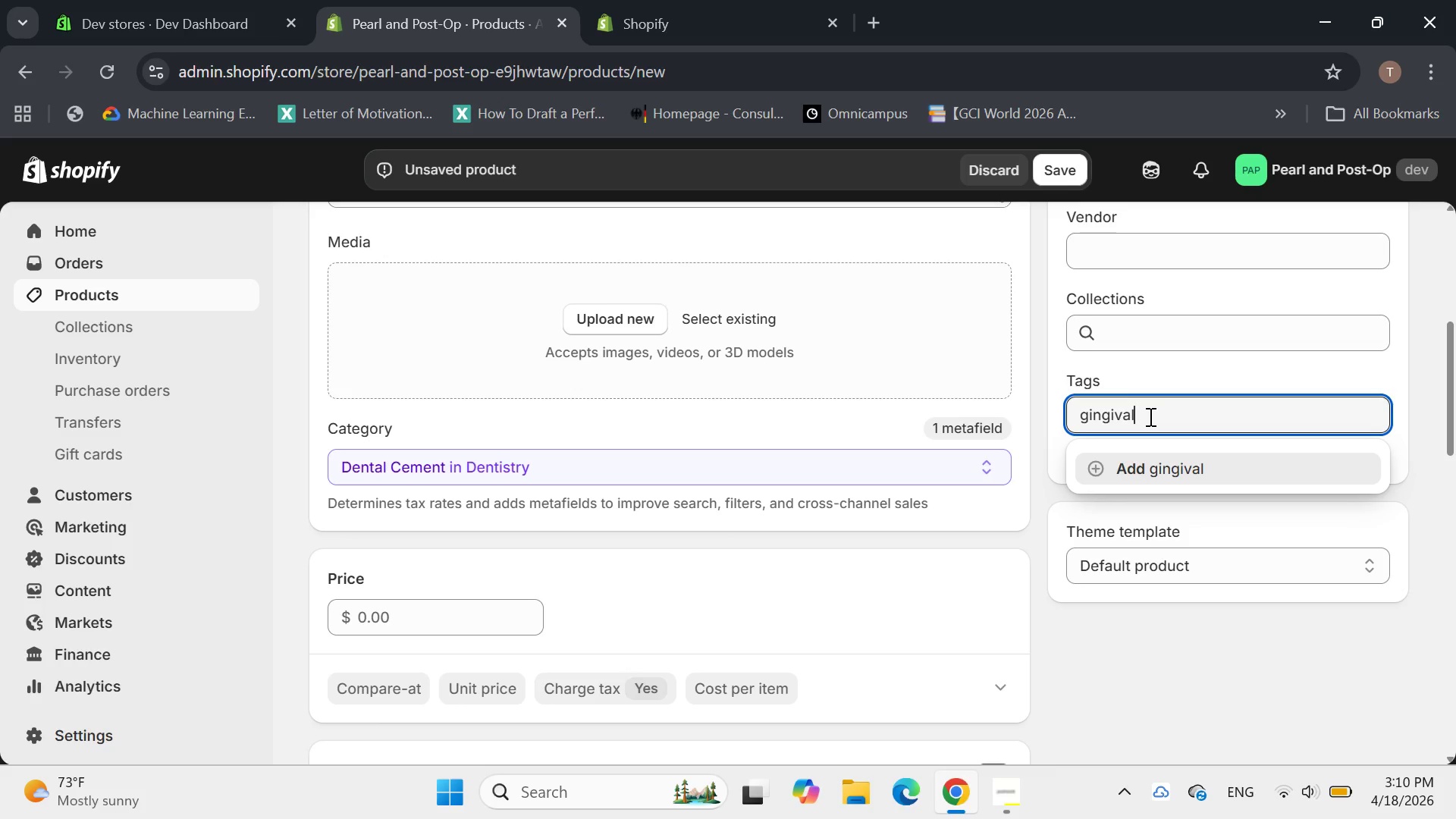 
type(-barrier)
 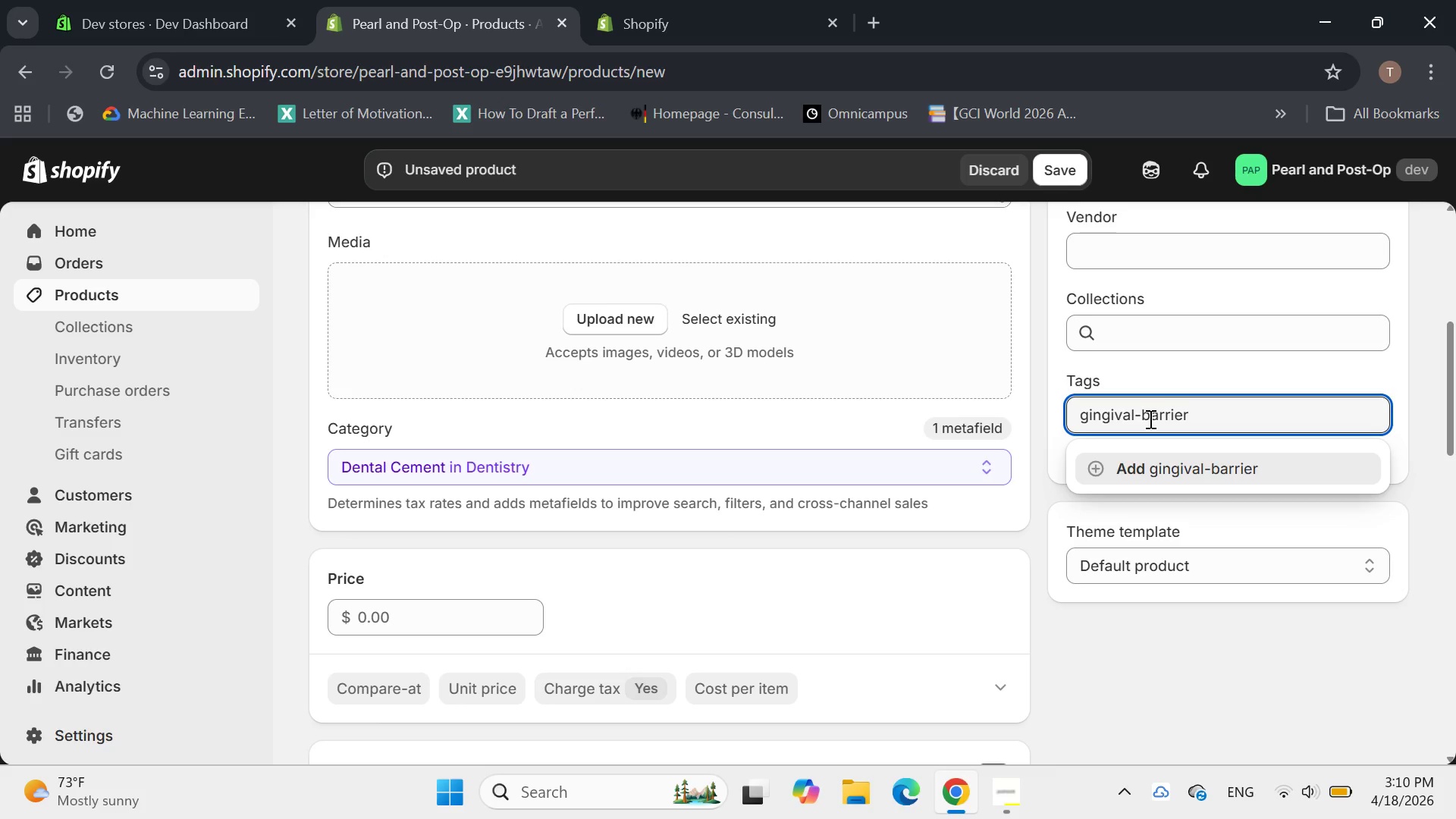 
key(Enter)
 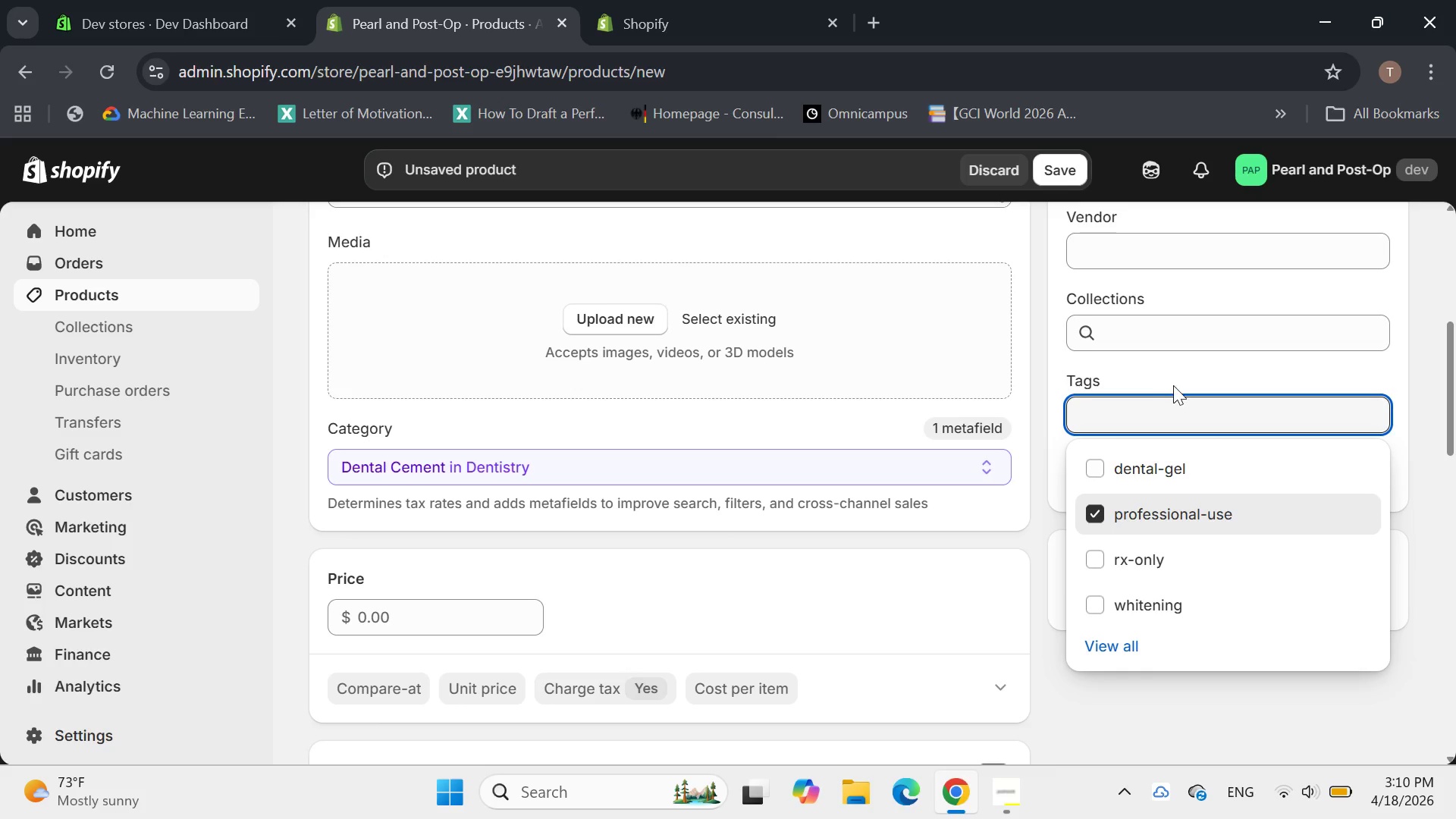 
left_click([1180, 375])
 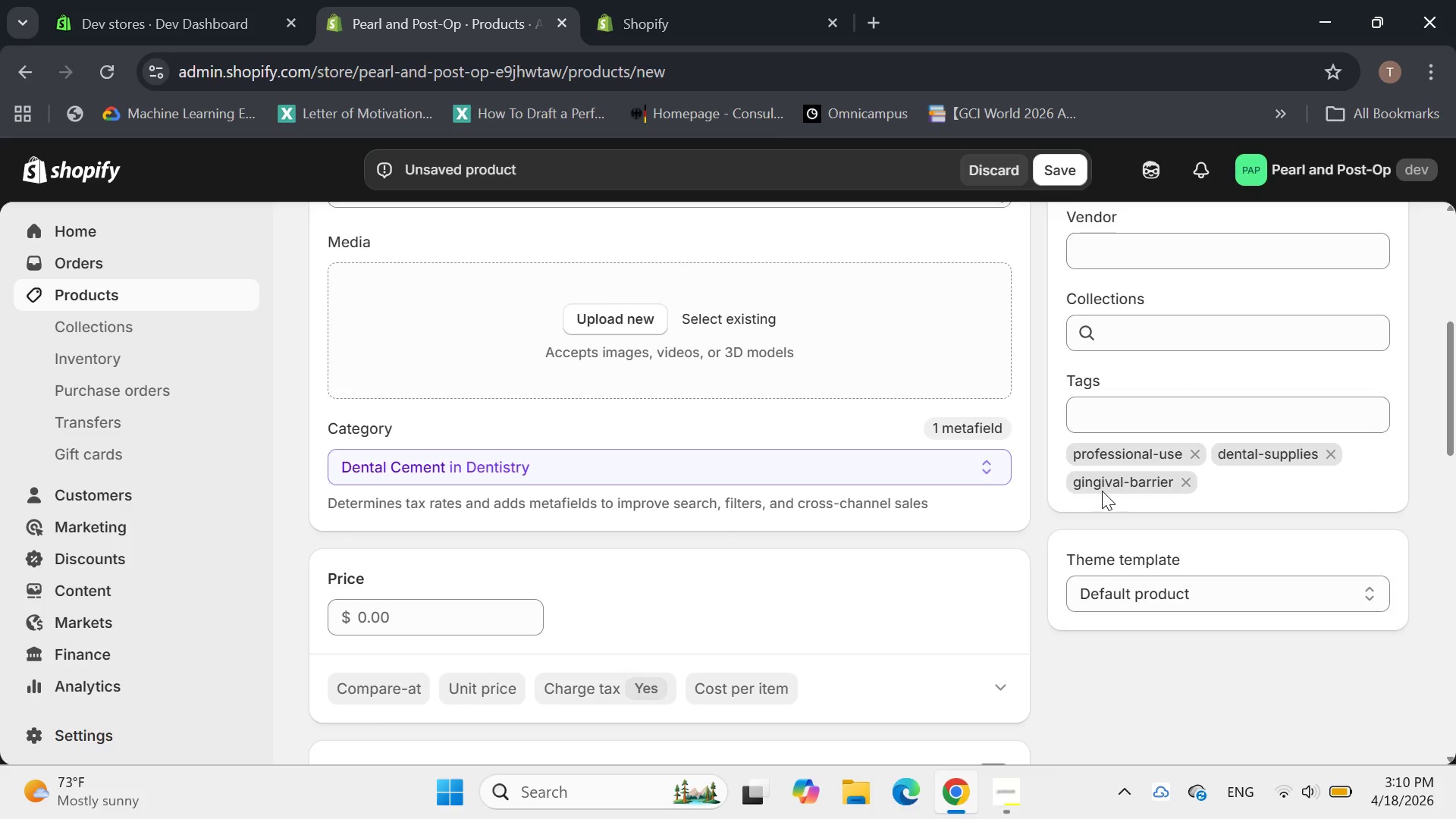 
mouse_move([1119, 483])
 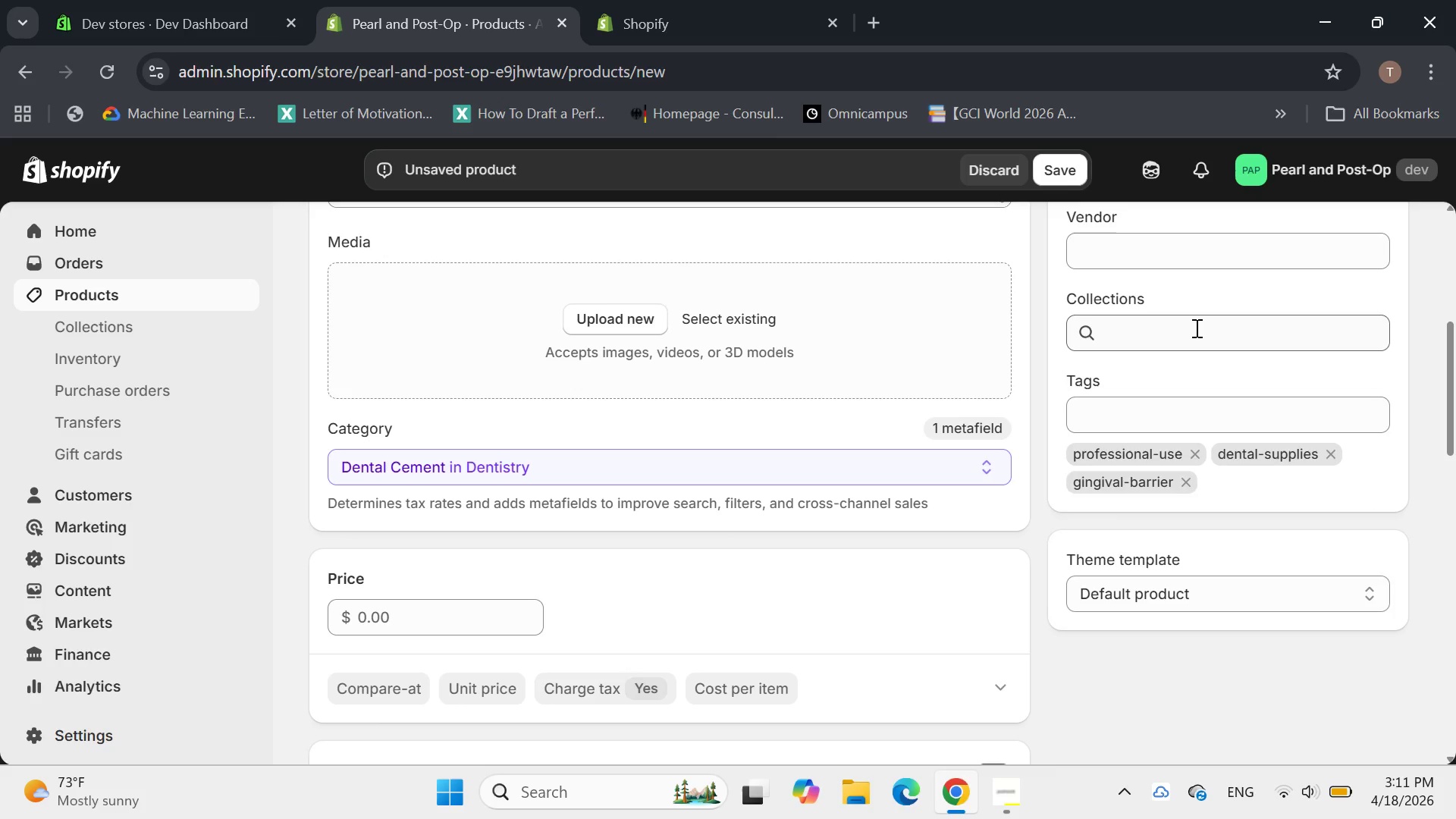 
scroll: coordinate [1191, 328], scroll_direction: down, amount: 1.0
 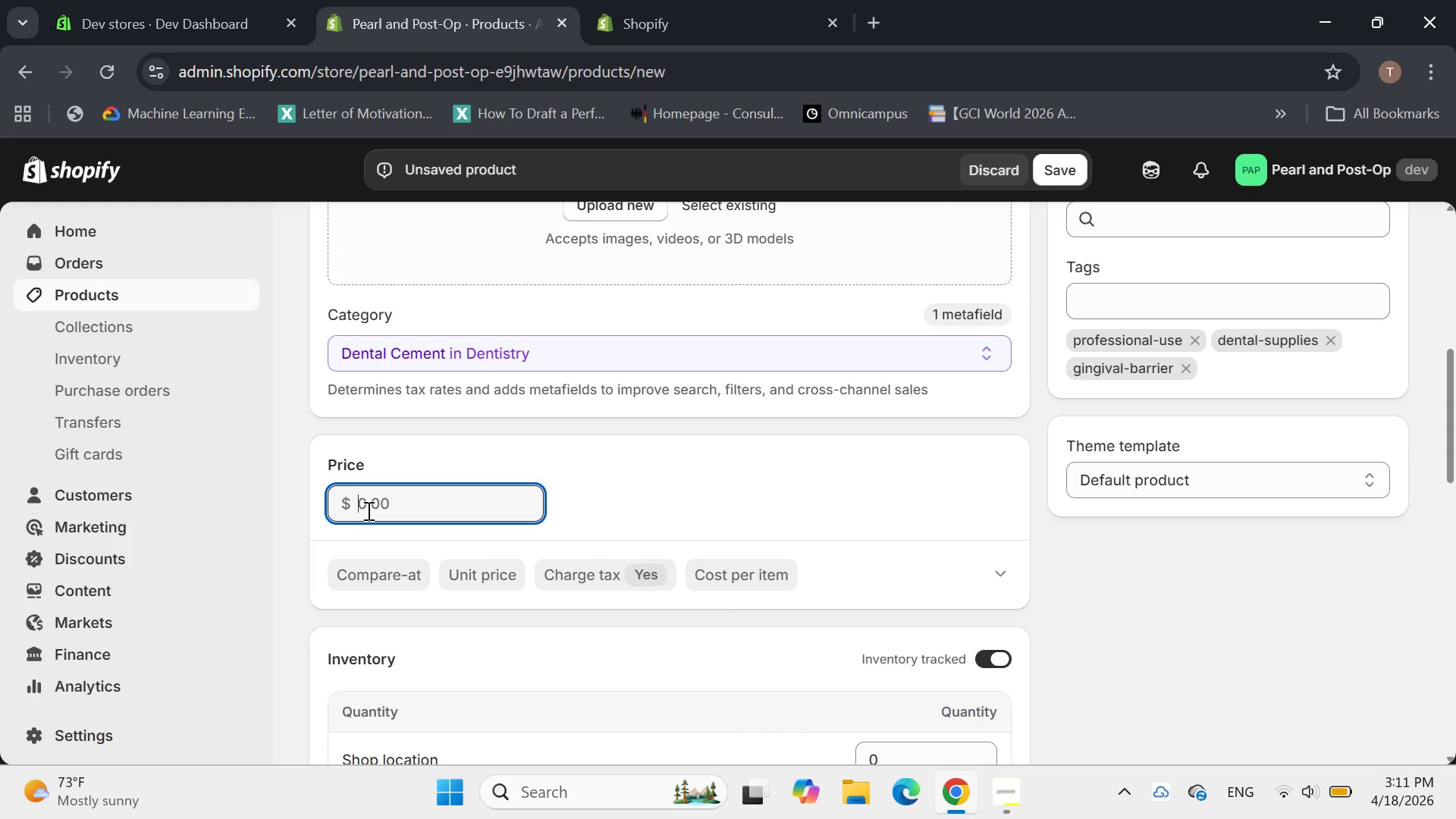 
type(34.99)
 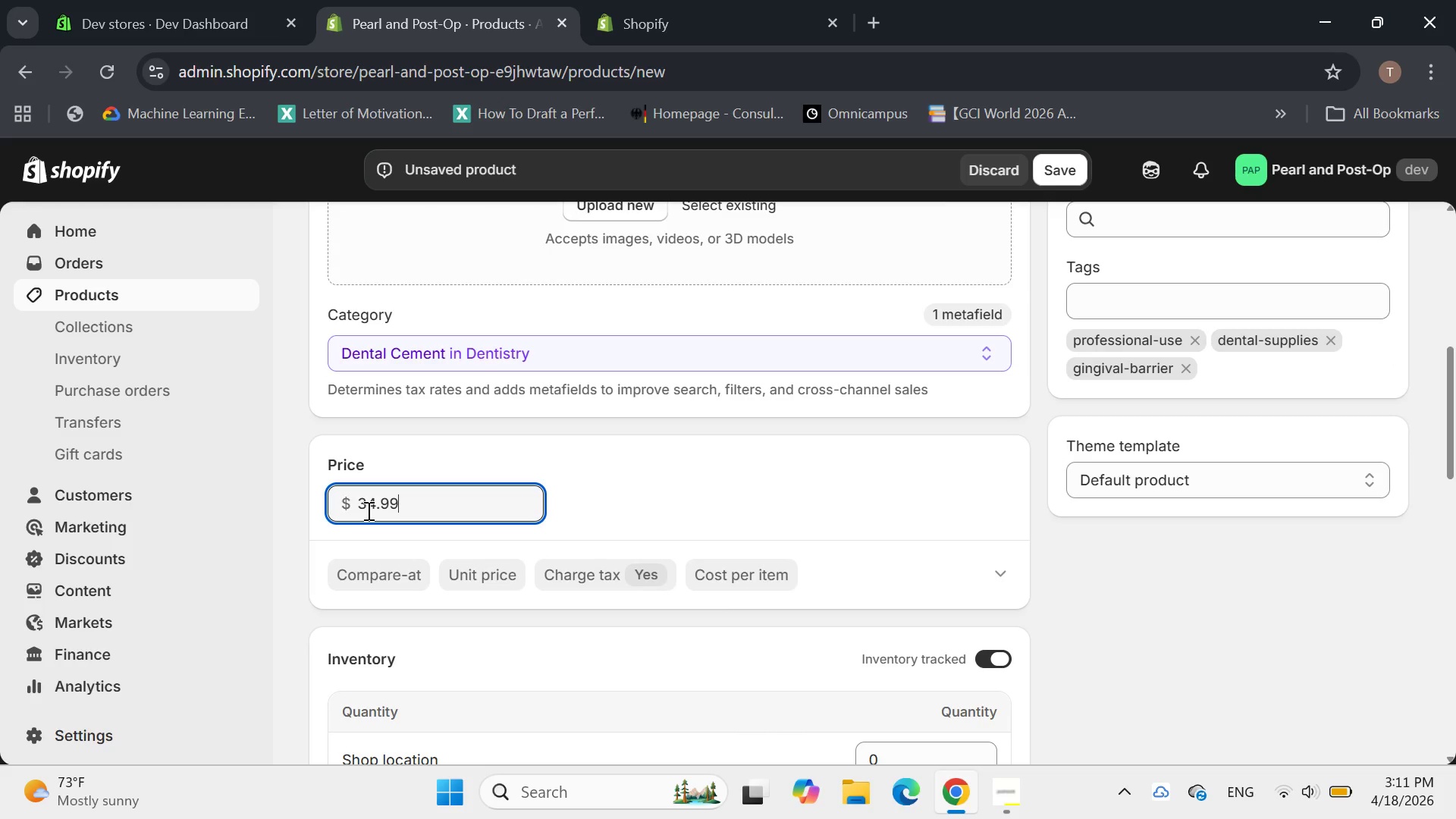 
scroll: coordinate [576, 530], scroll_direction: down, amount: 2.0
 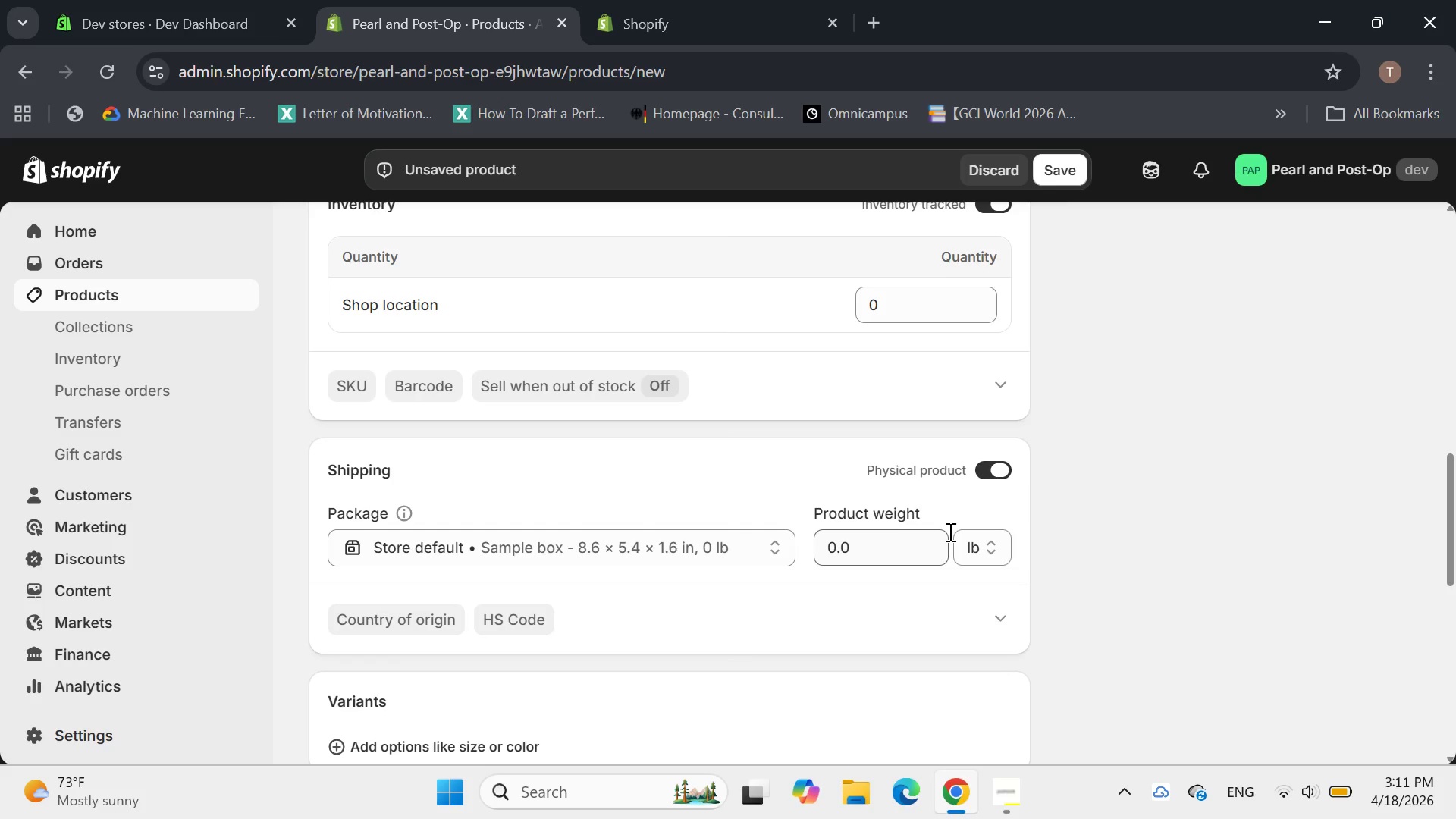 
mouse_move([946, 557])
 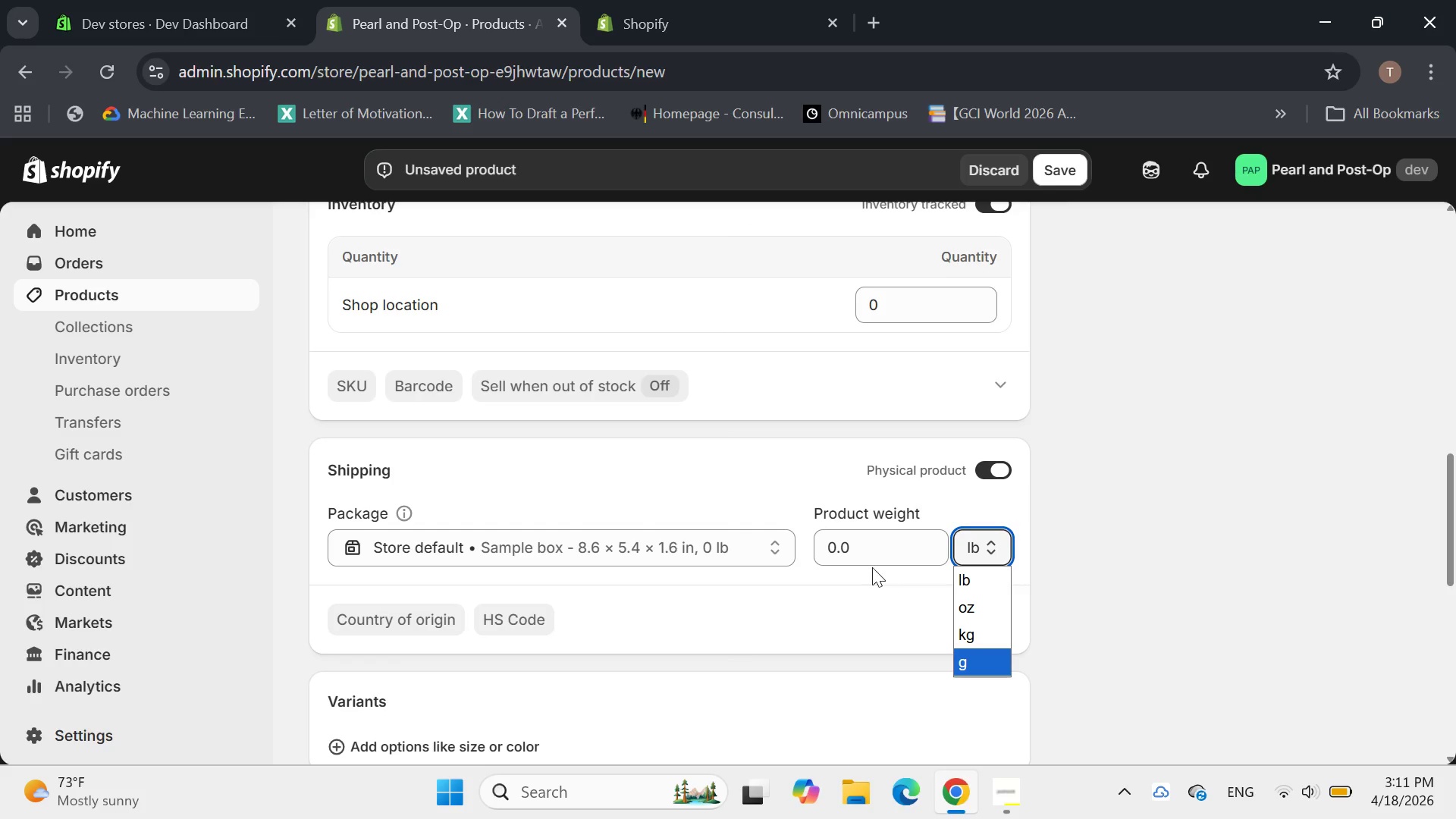 
left_click([868, 552])
 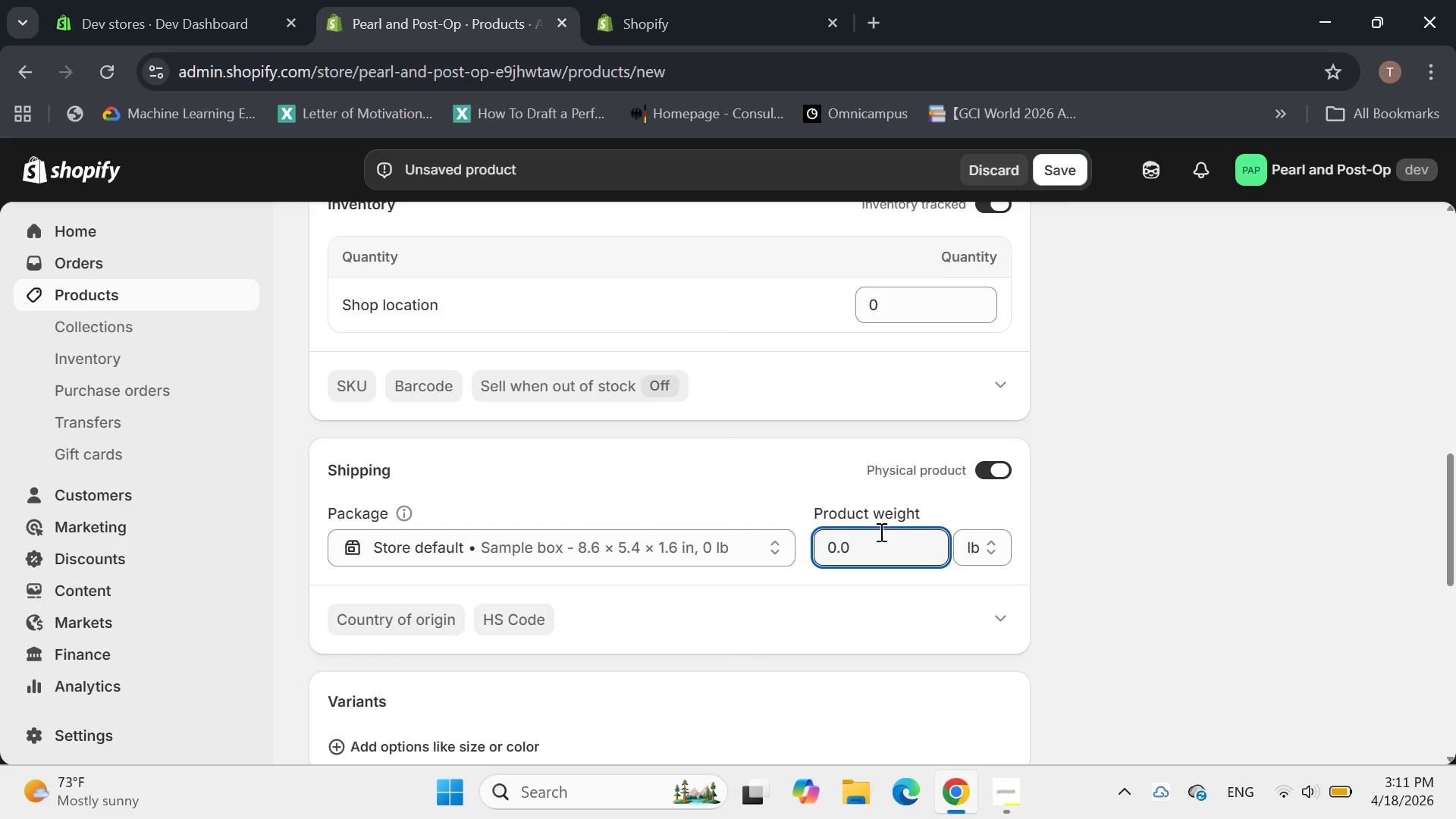 
key(Backspace)
key(Backspace)
key(Backspace)
type(20)
 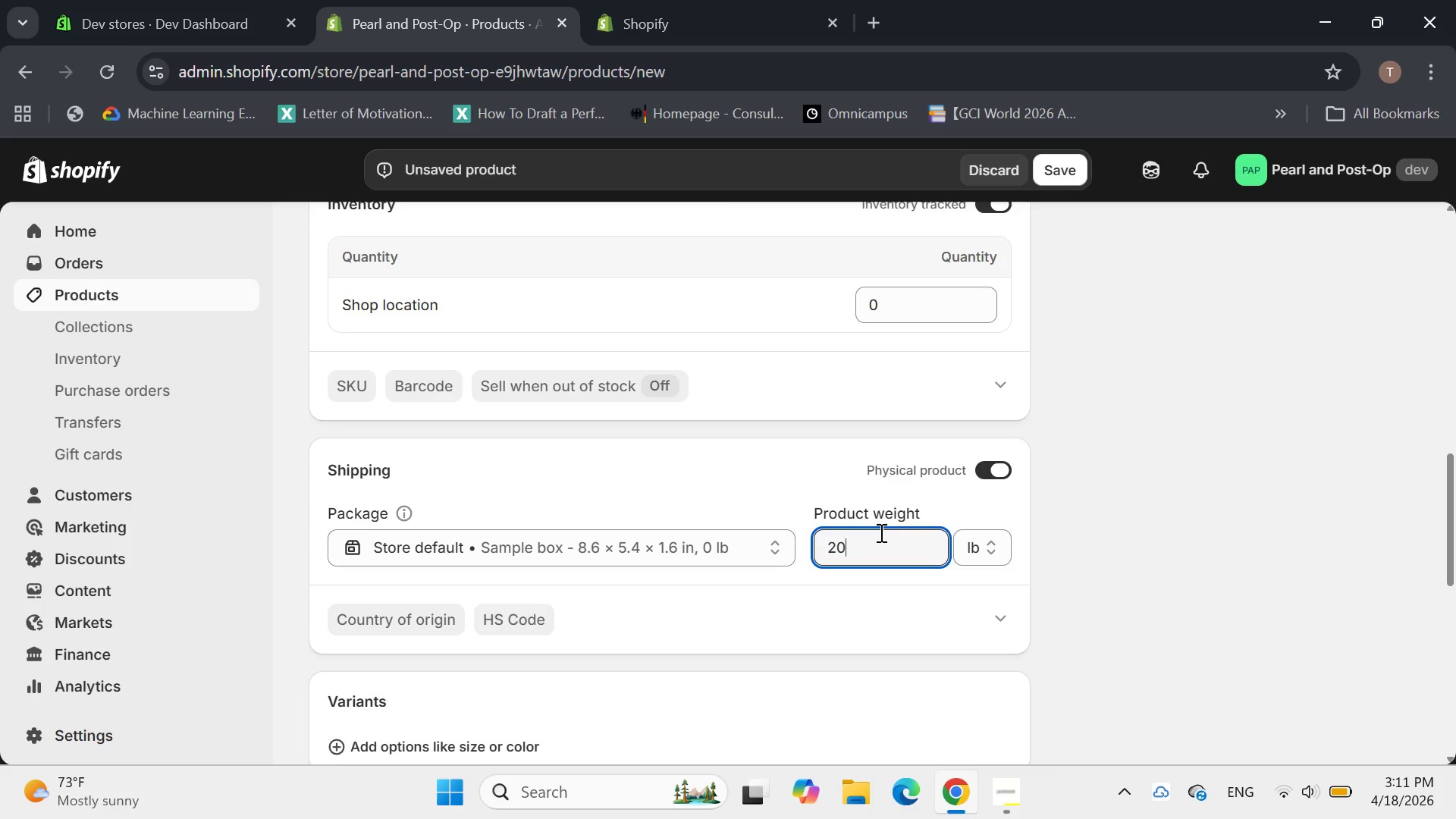 
wait(11.73)
 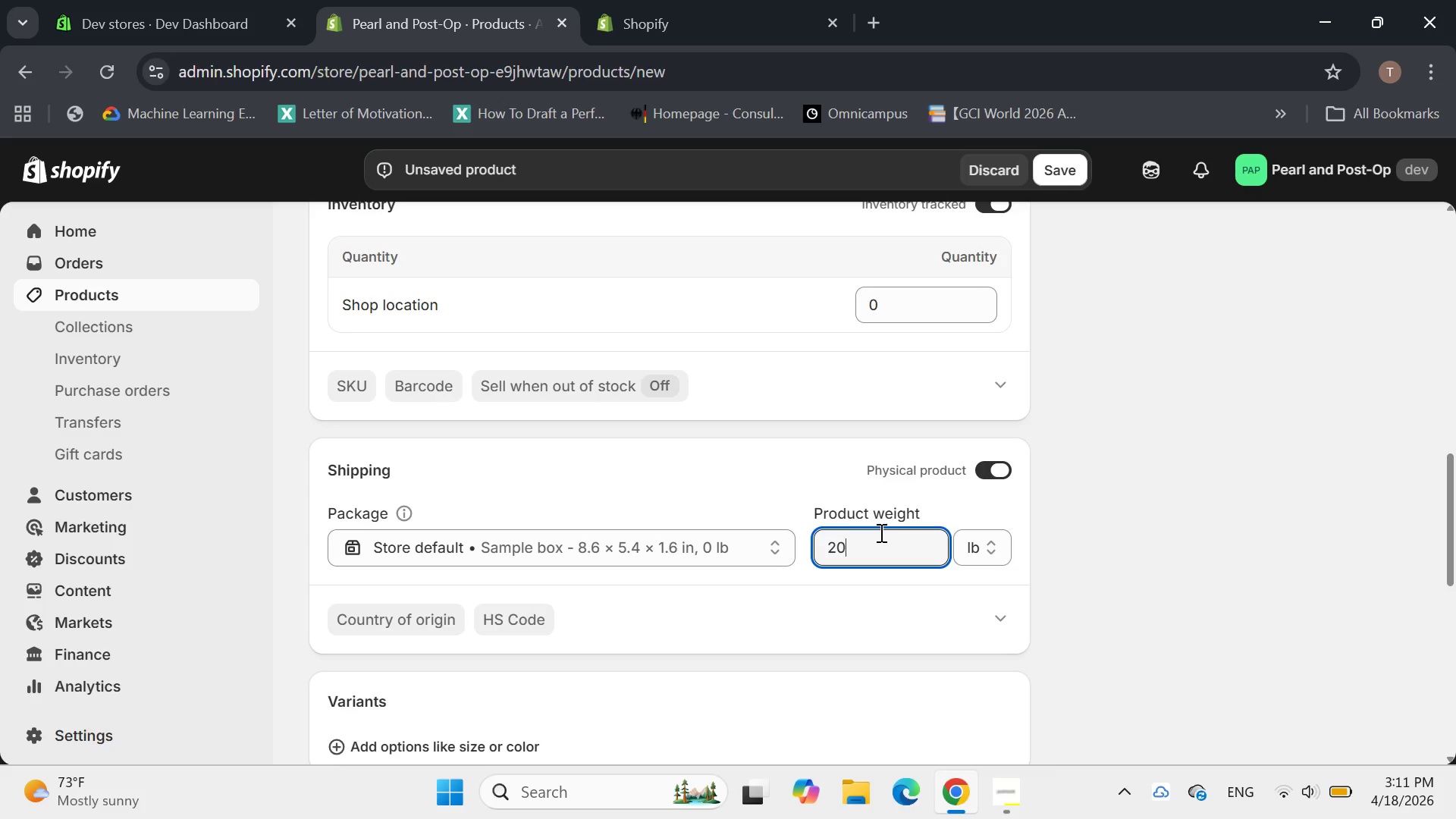 
left_click([1015, 791])